 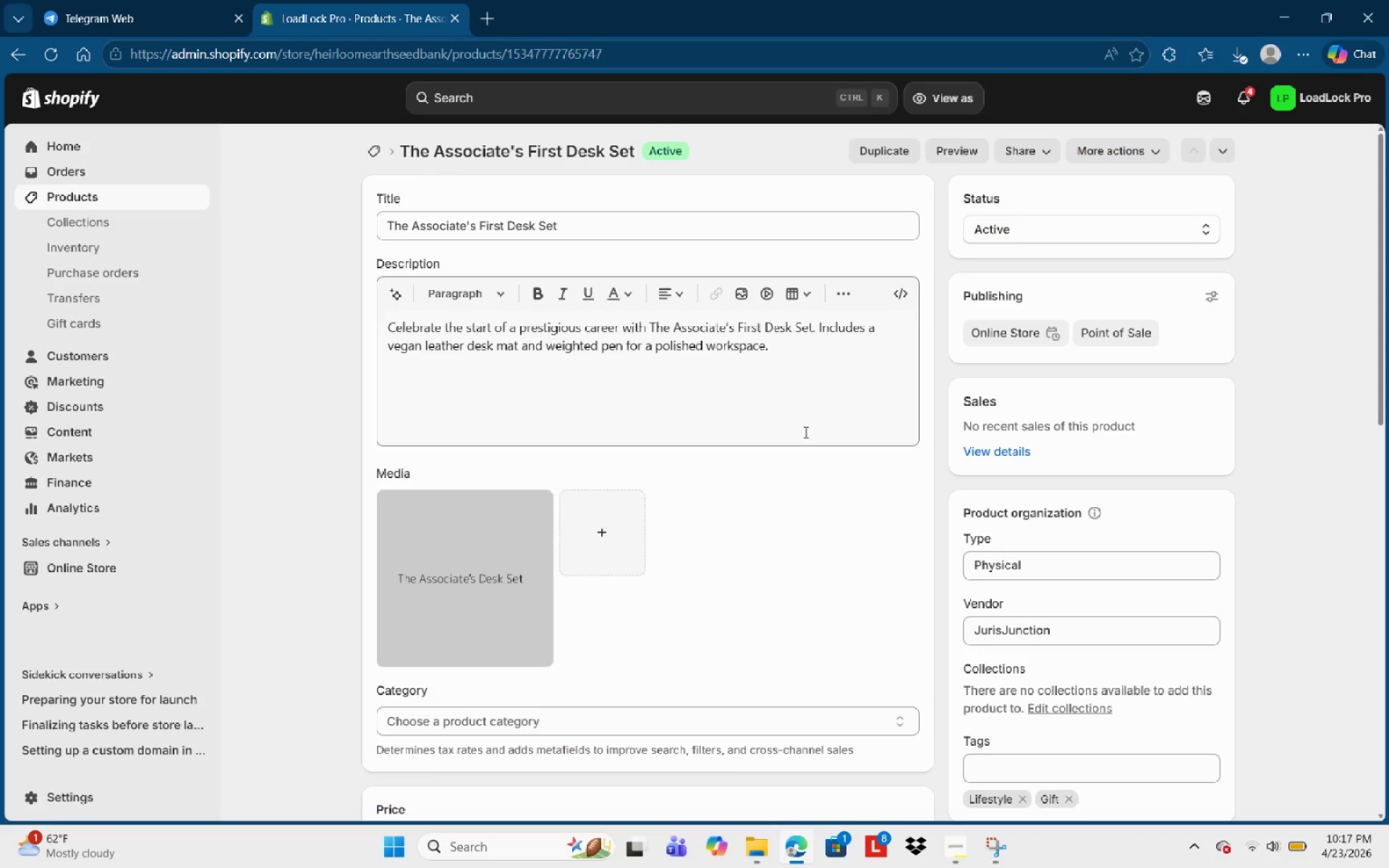 
scroll: coordinate [769, 454], scroll_direction: down, amount: 3.0
 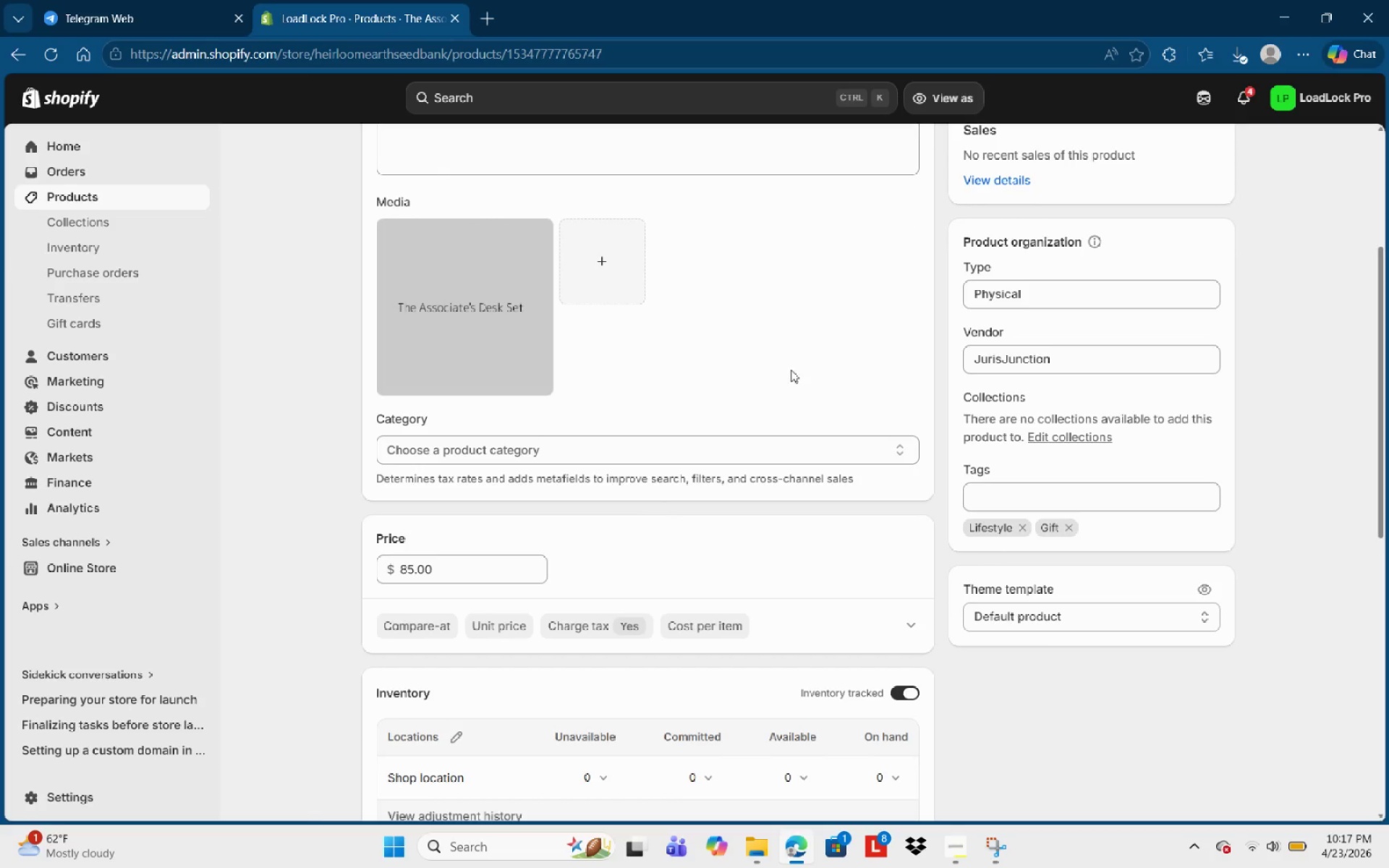 
left_click([791, 369])
 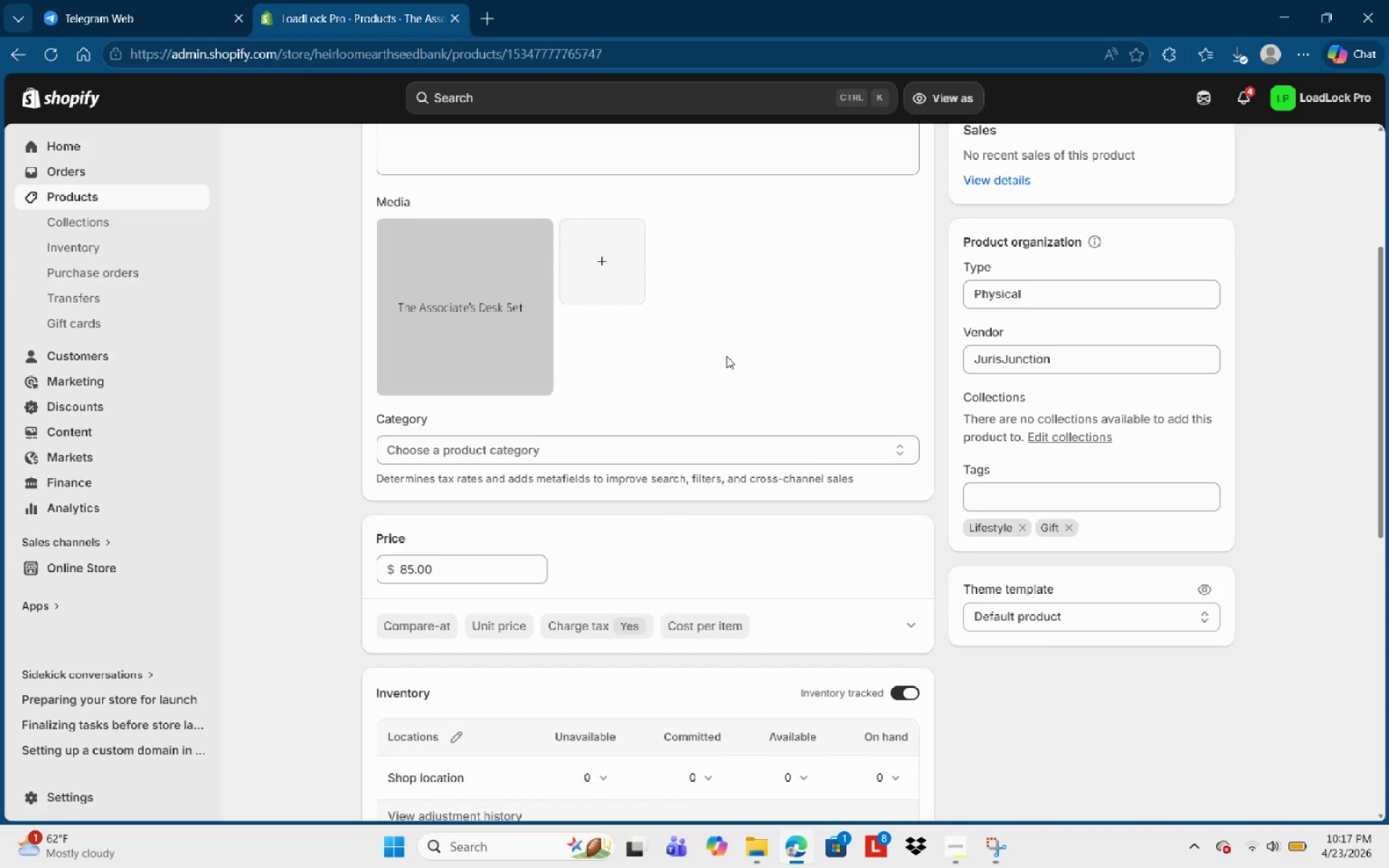 
scroll: coordinate [839, 443], scroll_direction: up, amount: 5.0
 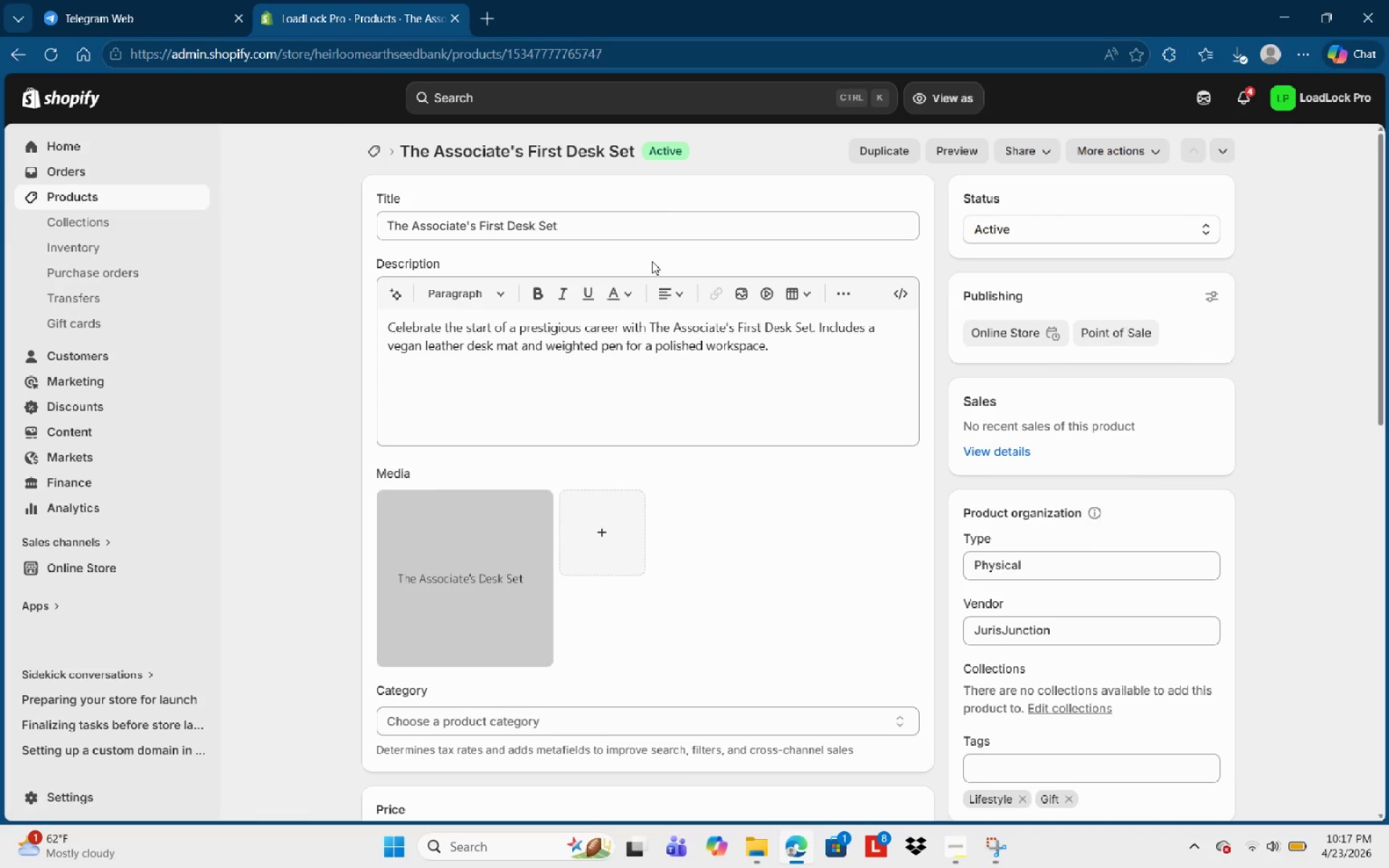 
left_click([652, 261])
 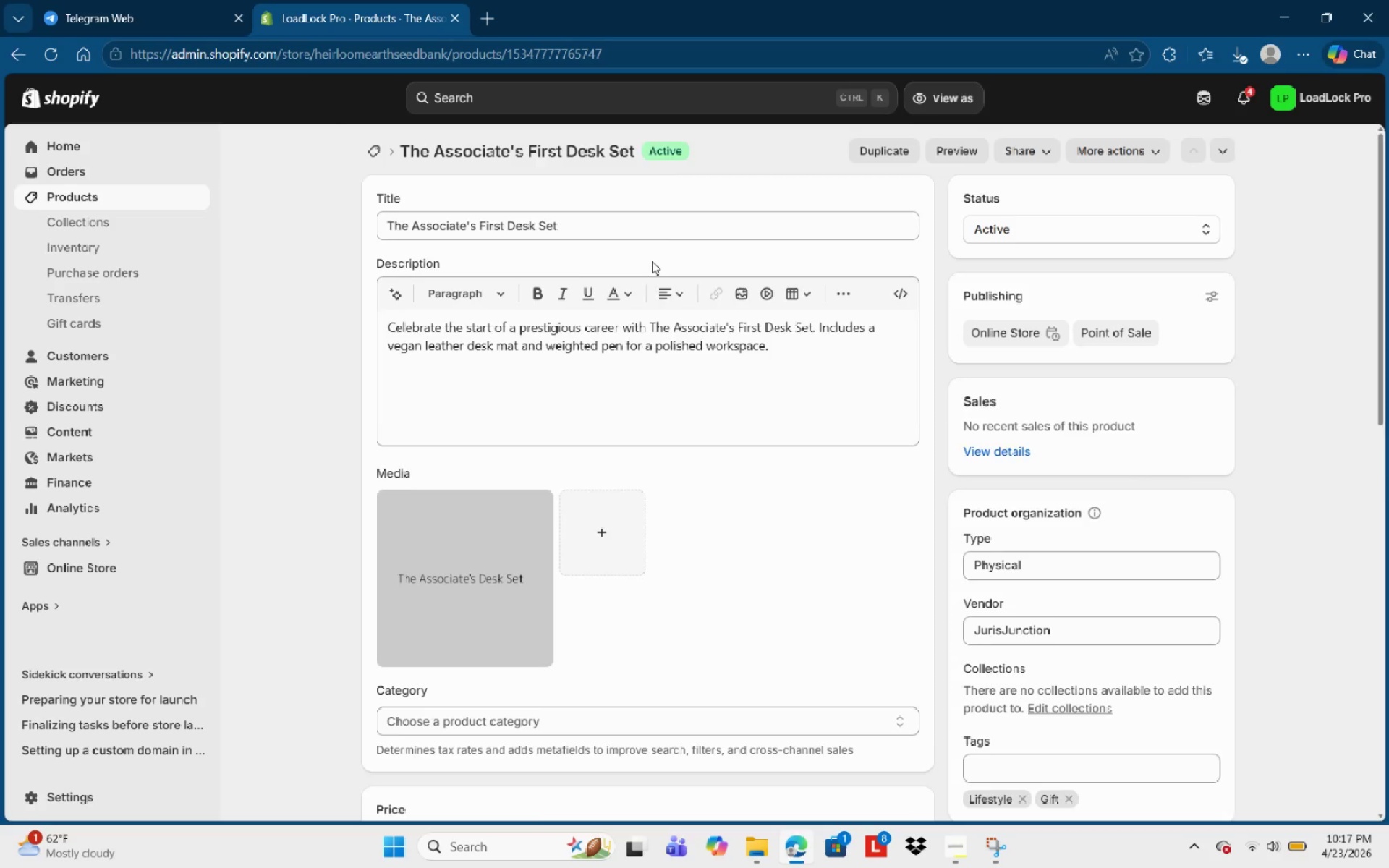 
scroll: coordinate [789, 498], scroll_direction: down, amount: 14.0
 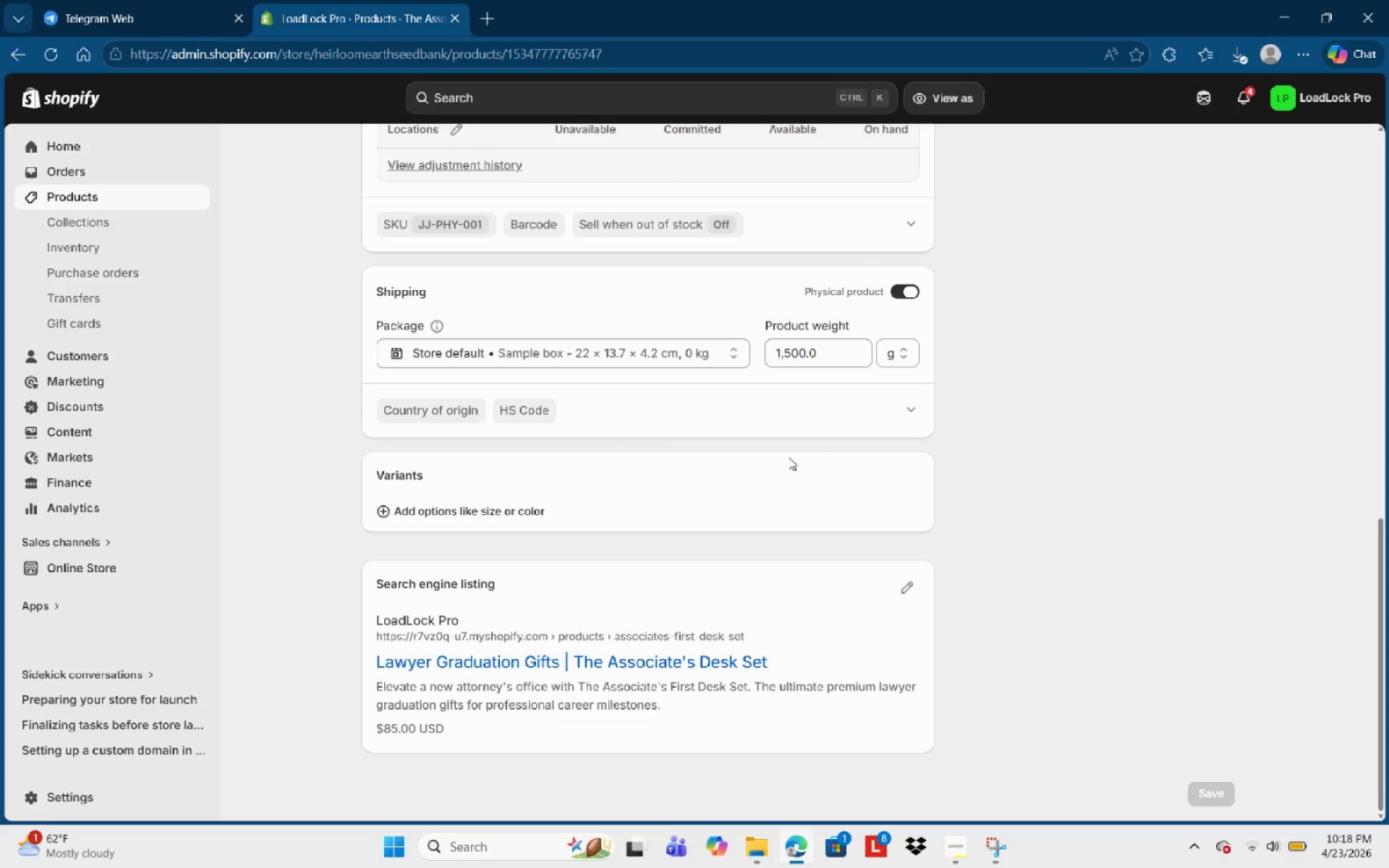 
wait(23.81)
 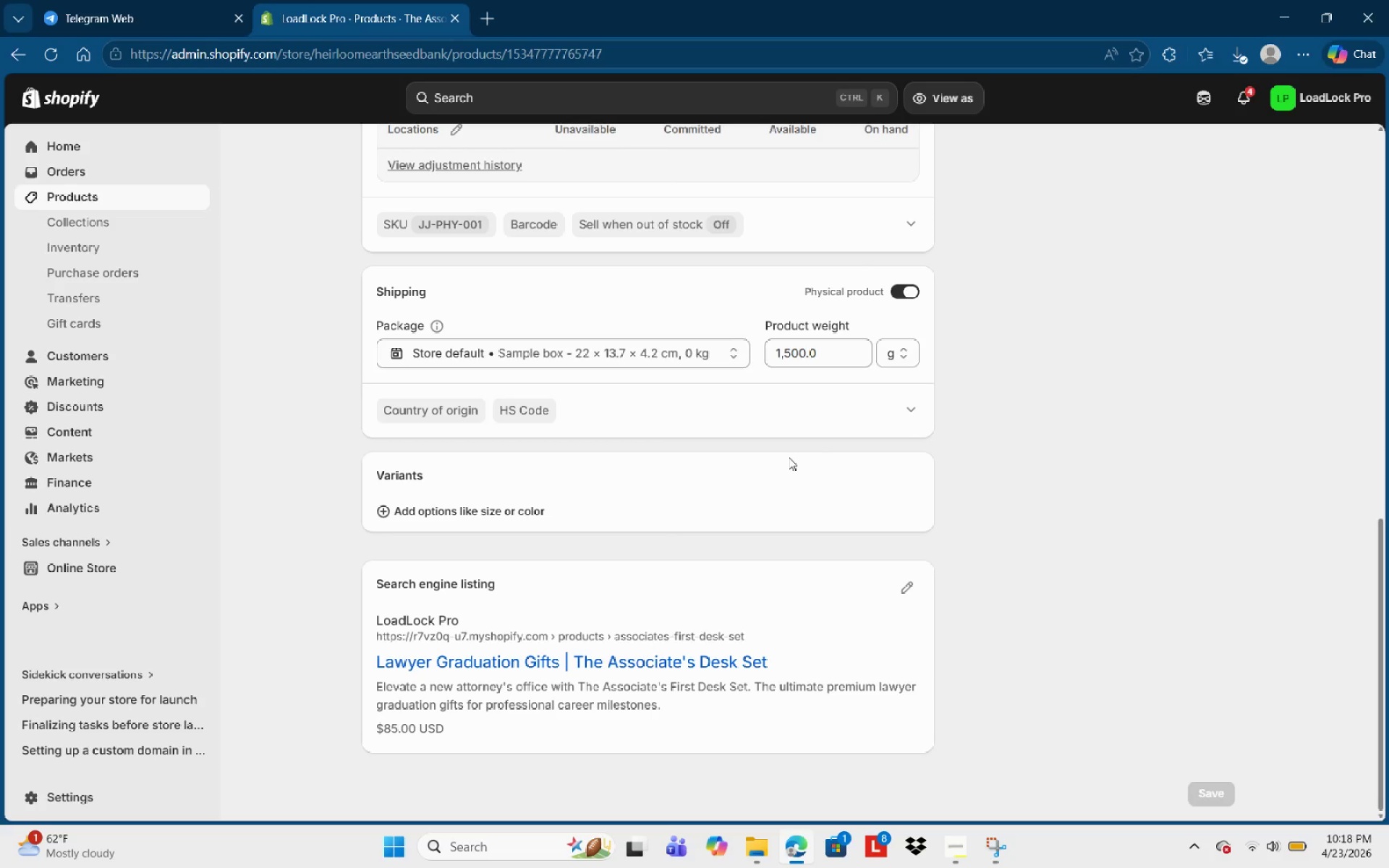 
scroll: coordinate [611, 512], scroll_direction: up, amount: 10.0
 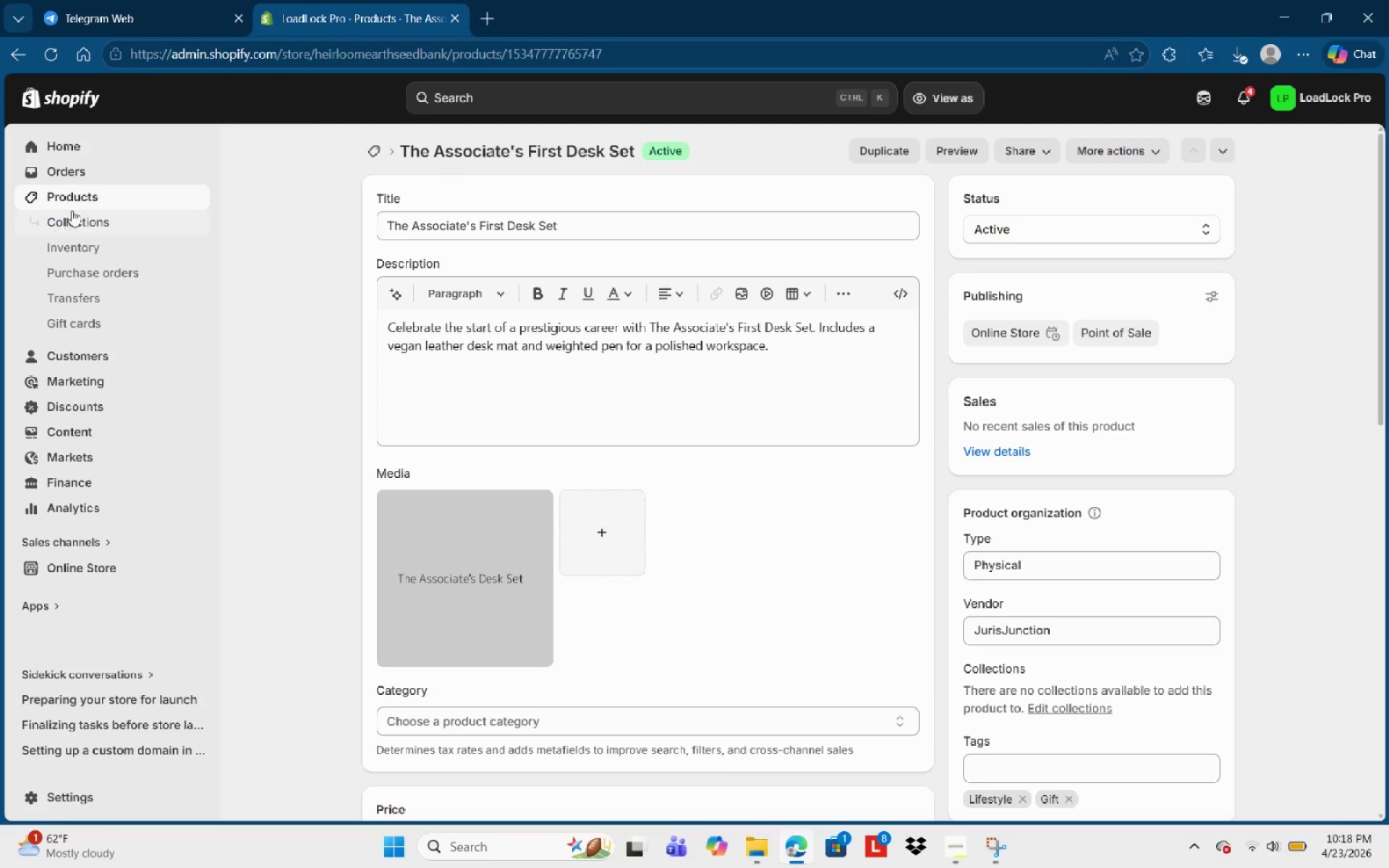 
left_click([82, 195])
 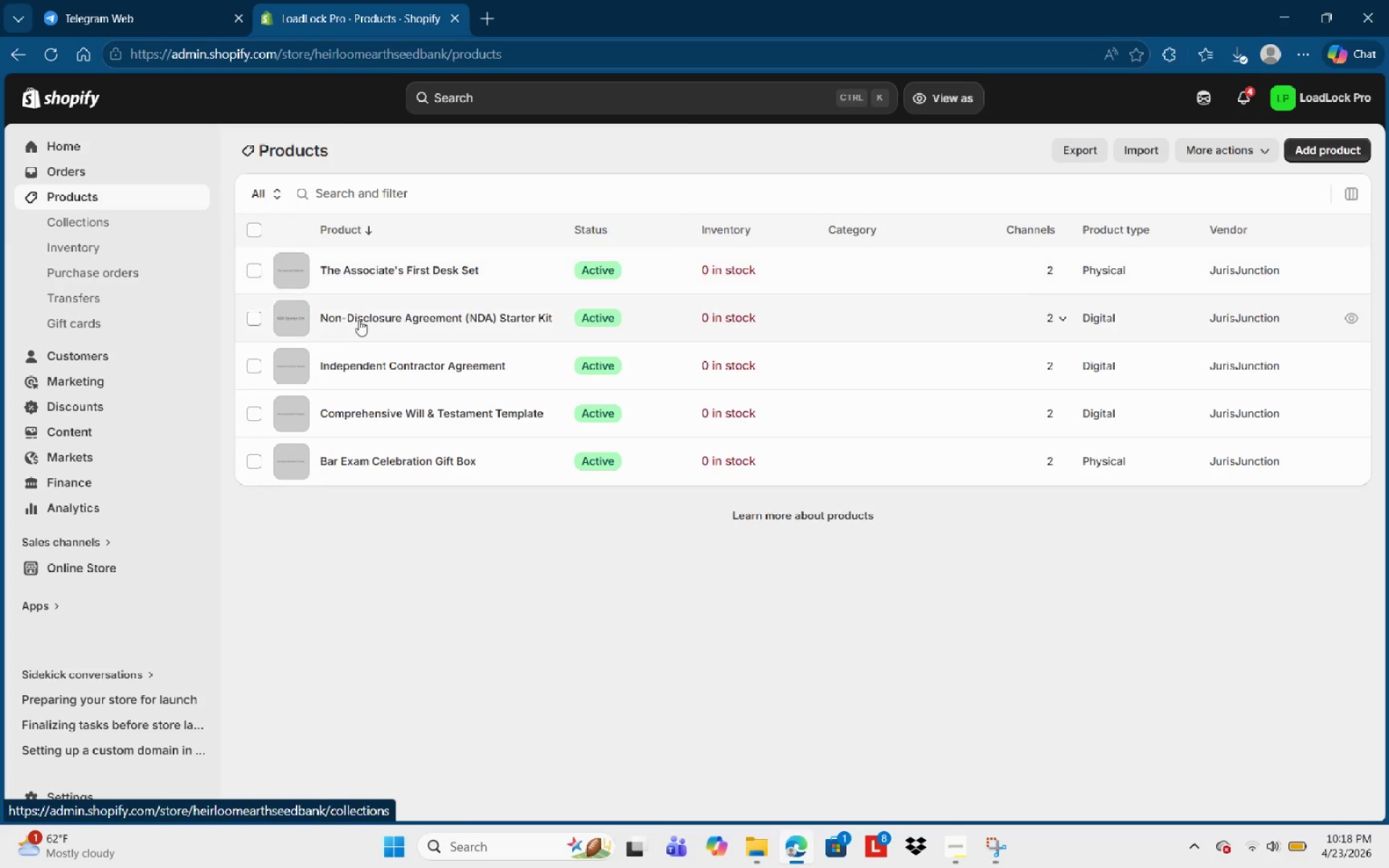 
left_click([378, 318])
 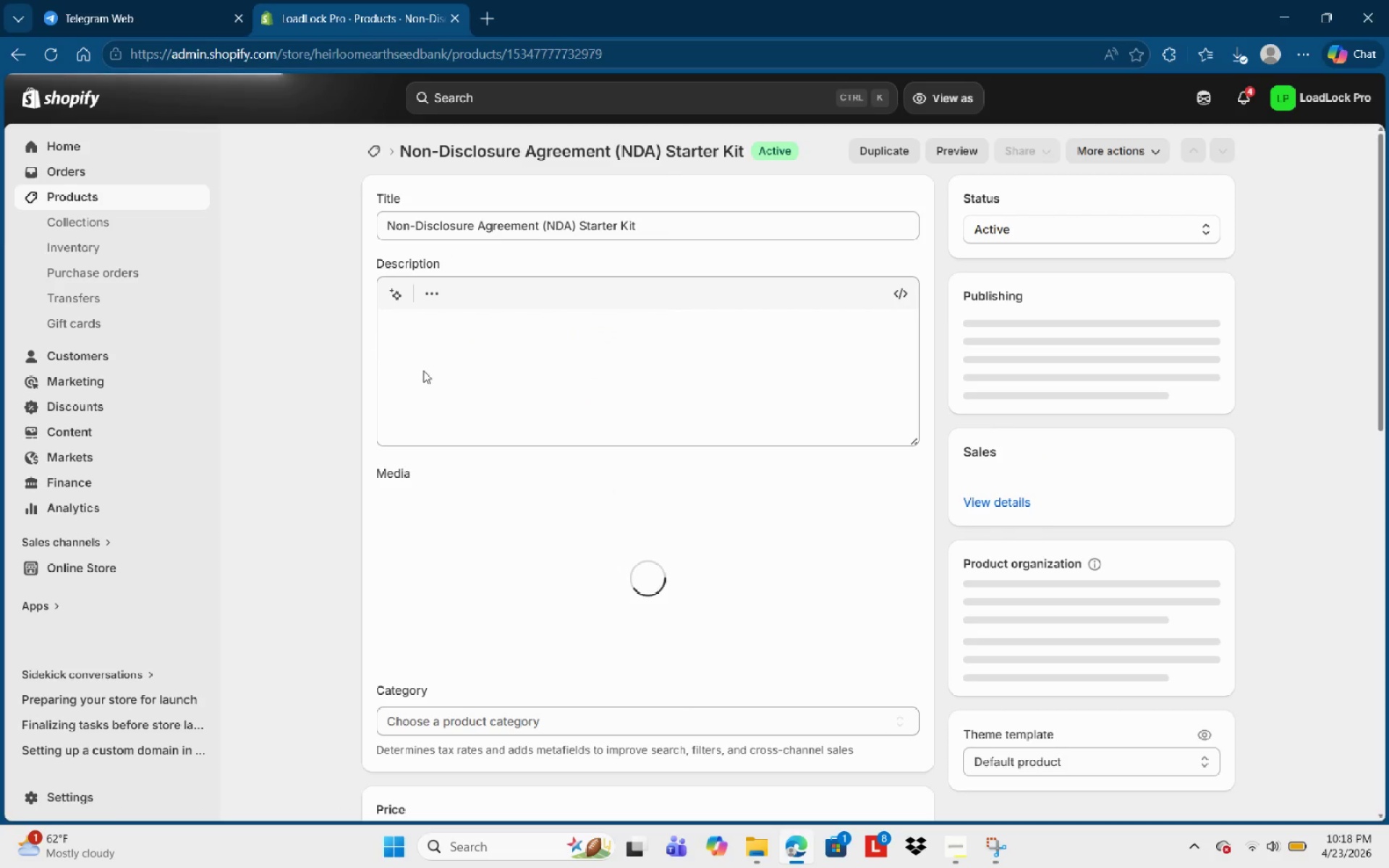 
mouse_move([773, 533])
 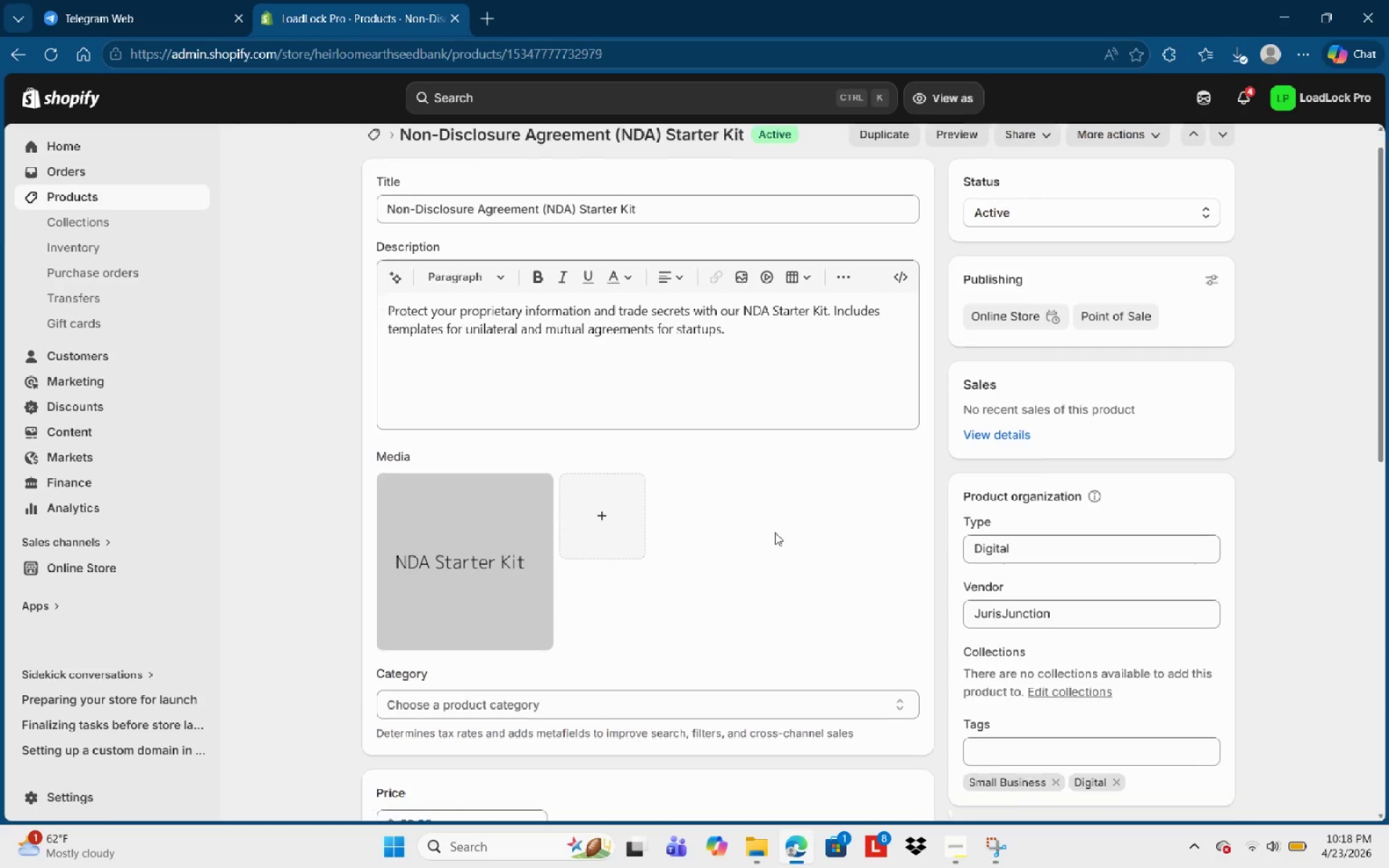 
scroll: coordinate [776, 535], scroll_direction: down, amount: 13.0
 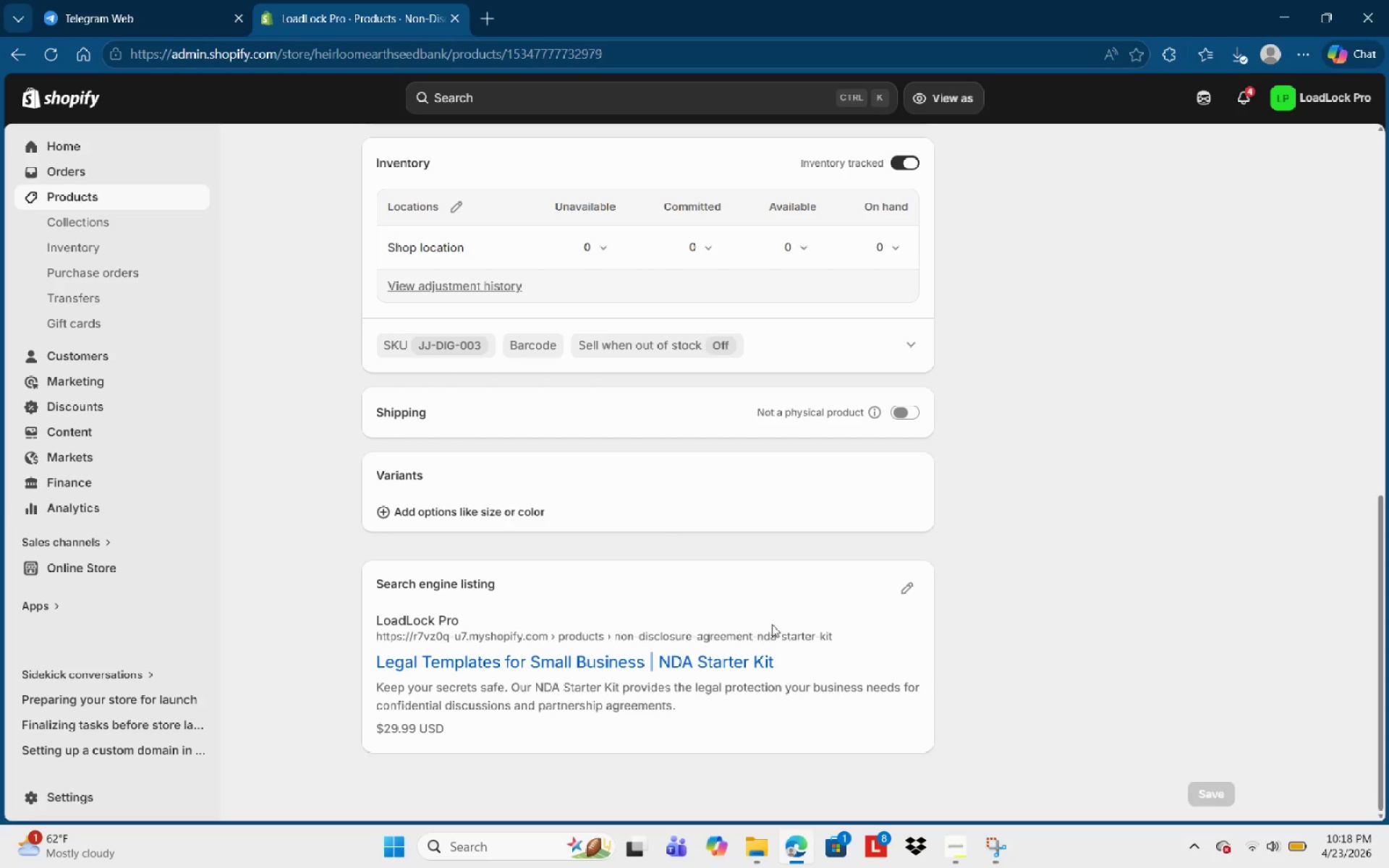 
left_click([909, 595])
 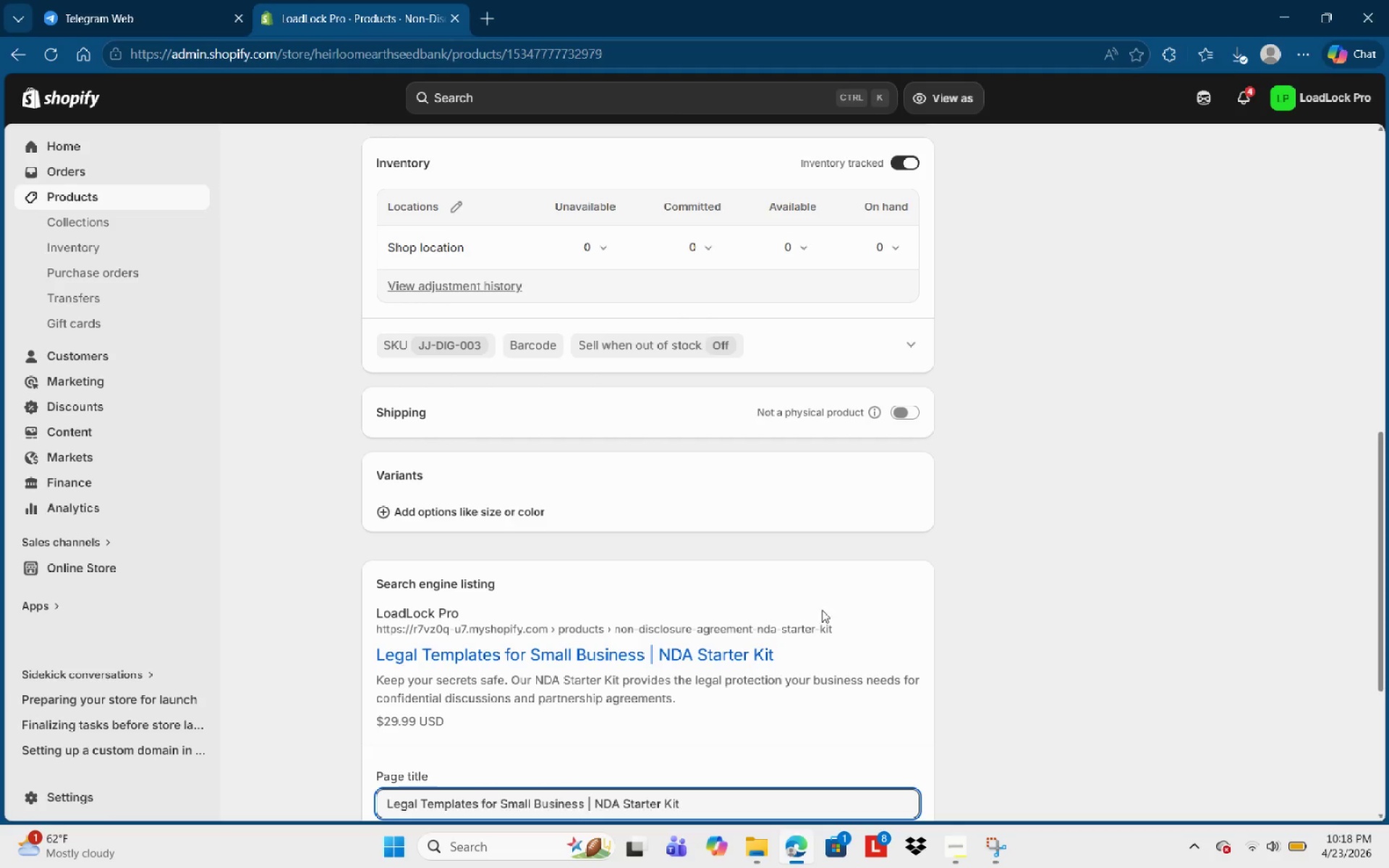 
scroll: coordinate [820, 613], scroll_direction: down, amount: 3.0
 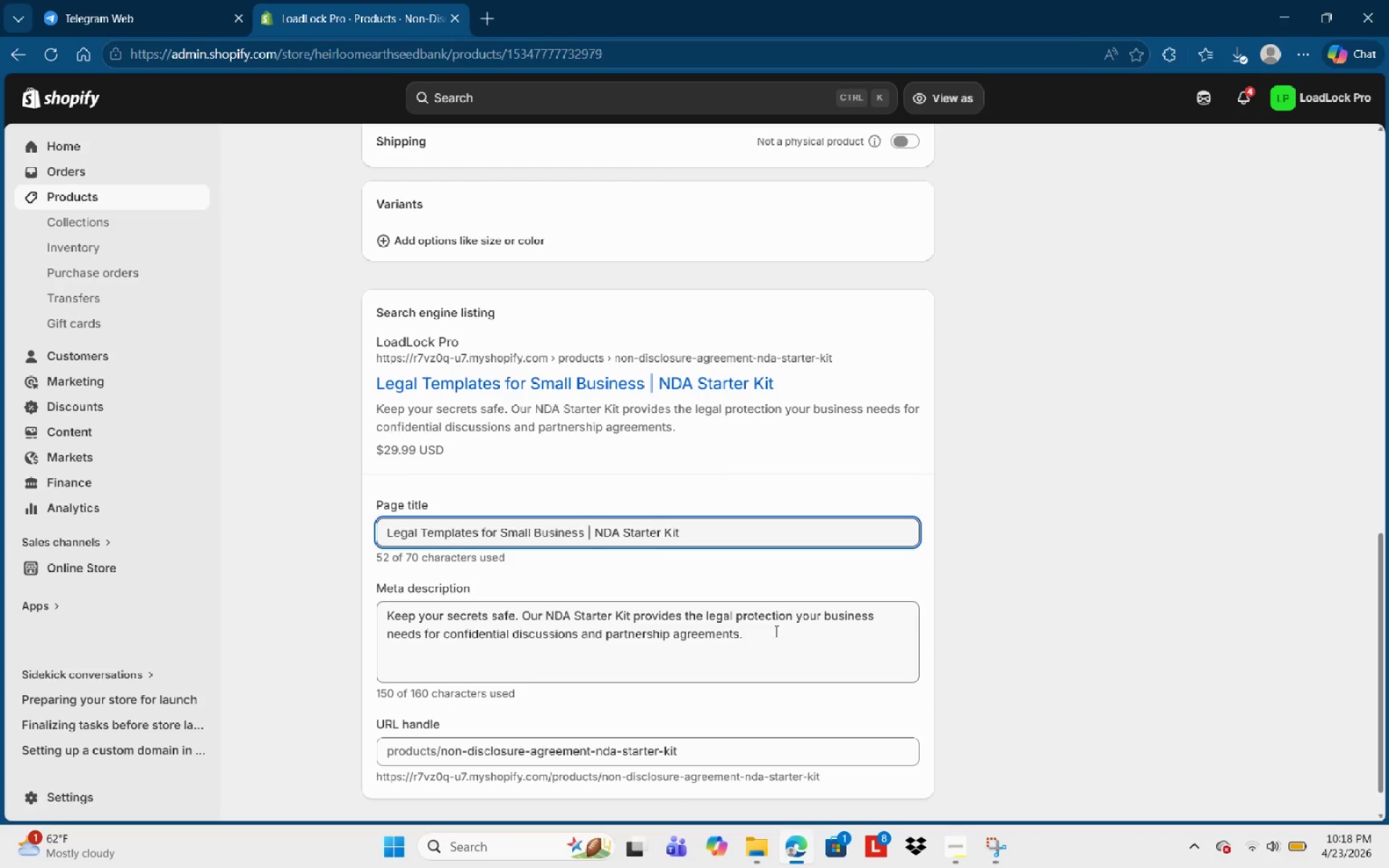 
left_click([775, 631])
 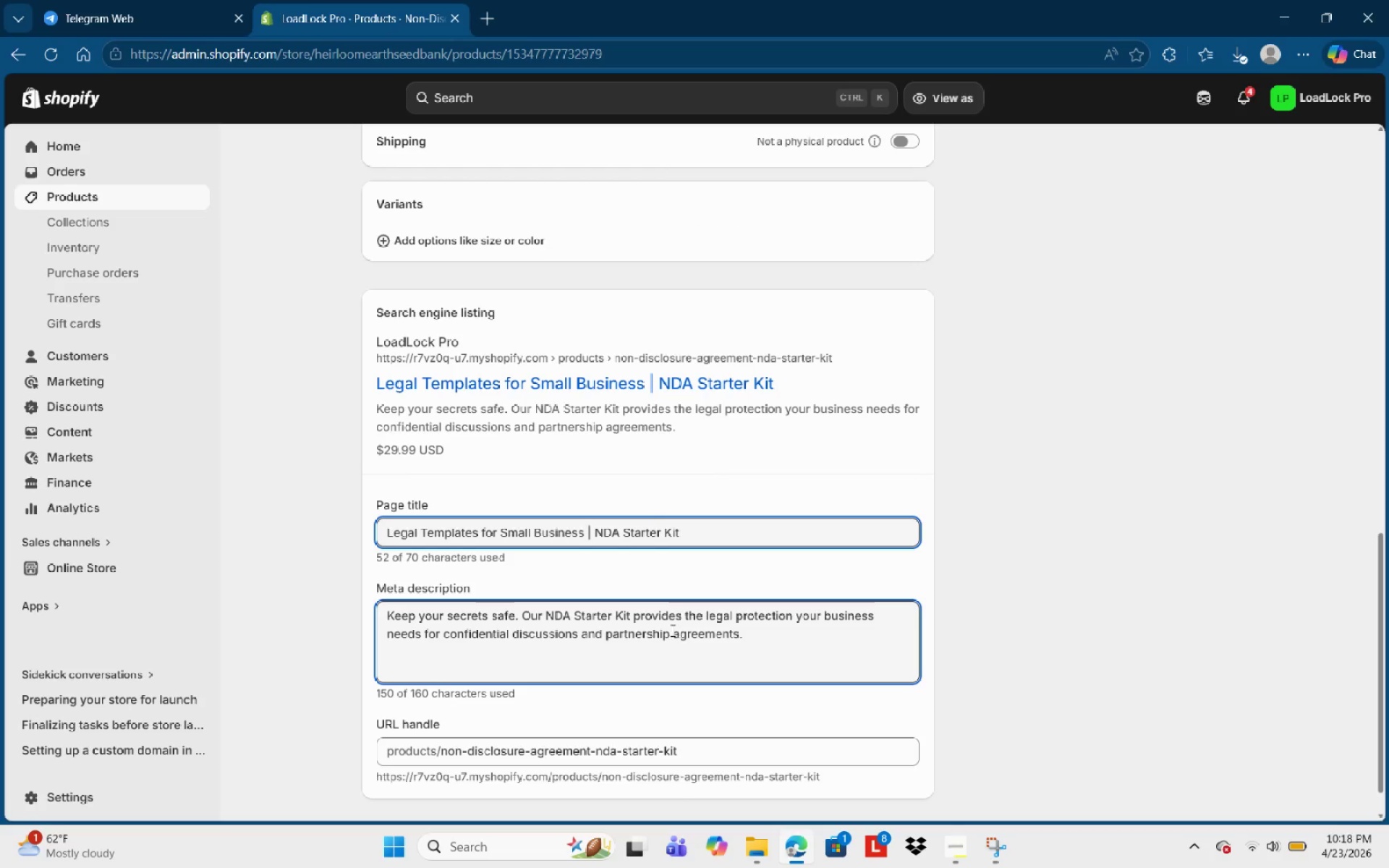 
scroll: coordinate [704, 580], scroll_direction: up, amount: 15.0
 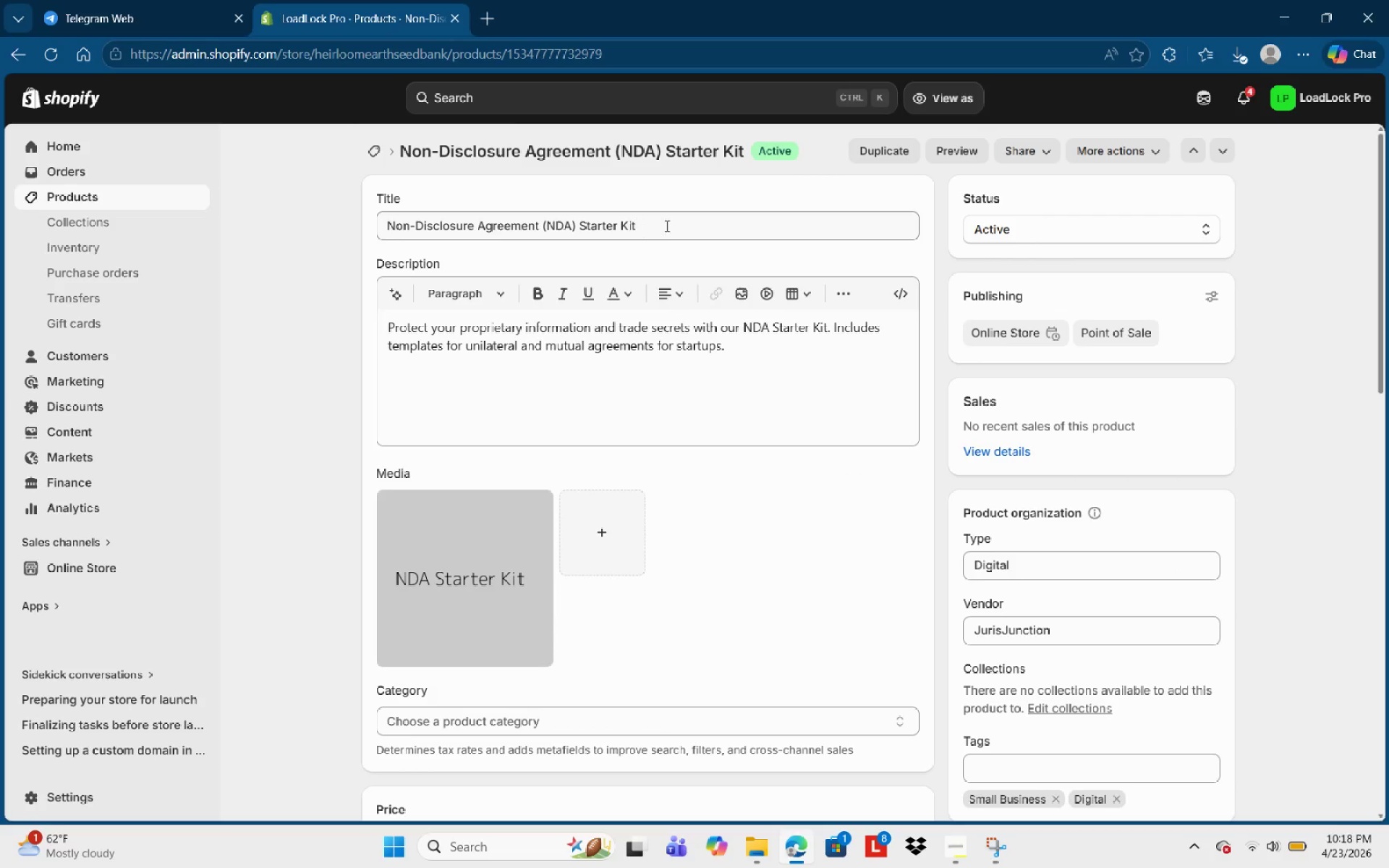 
left_click([666, 225])
 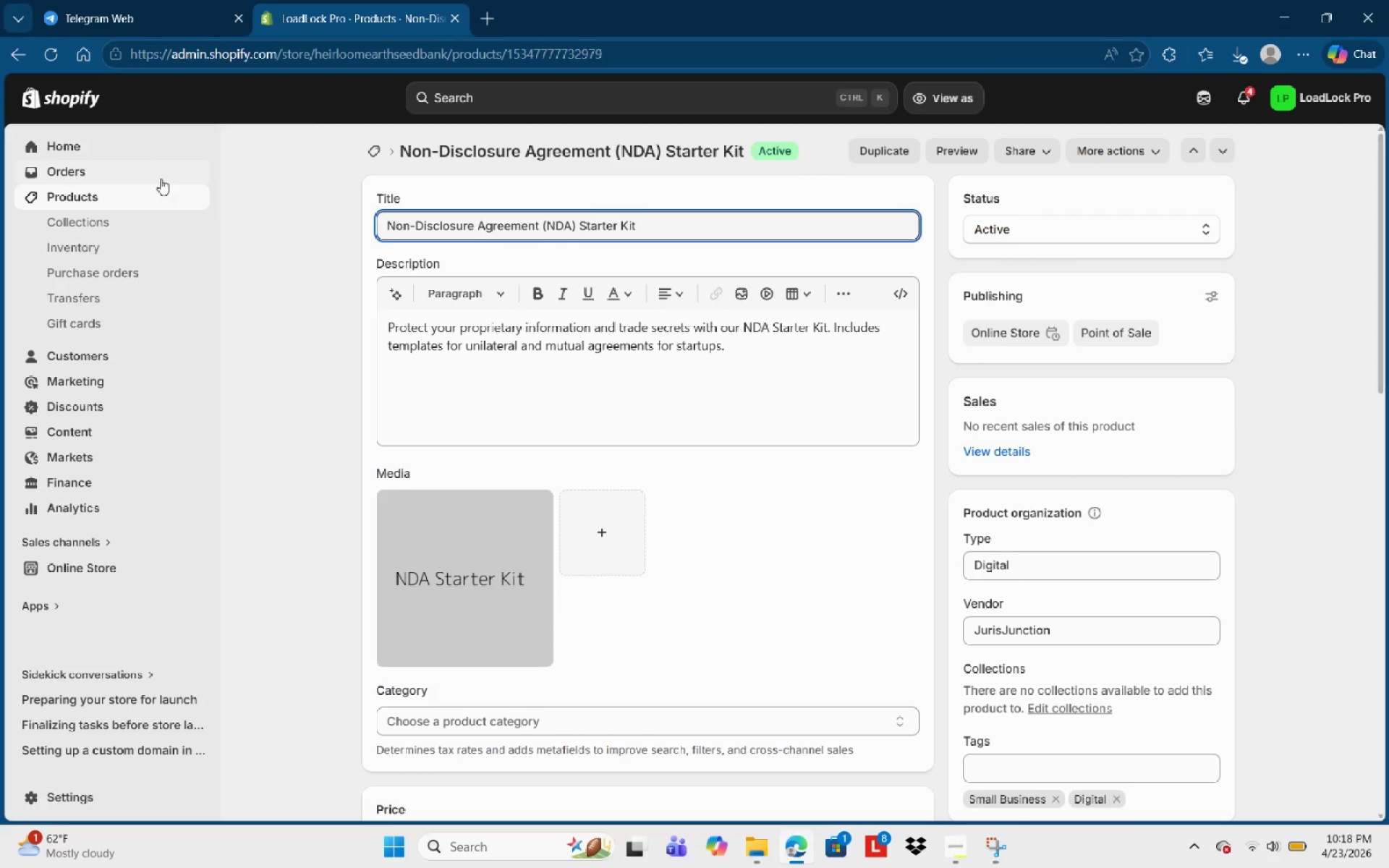 
left_click([145, 191])
 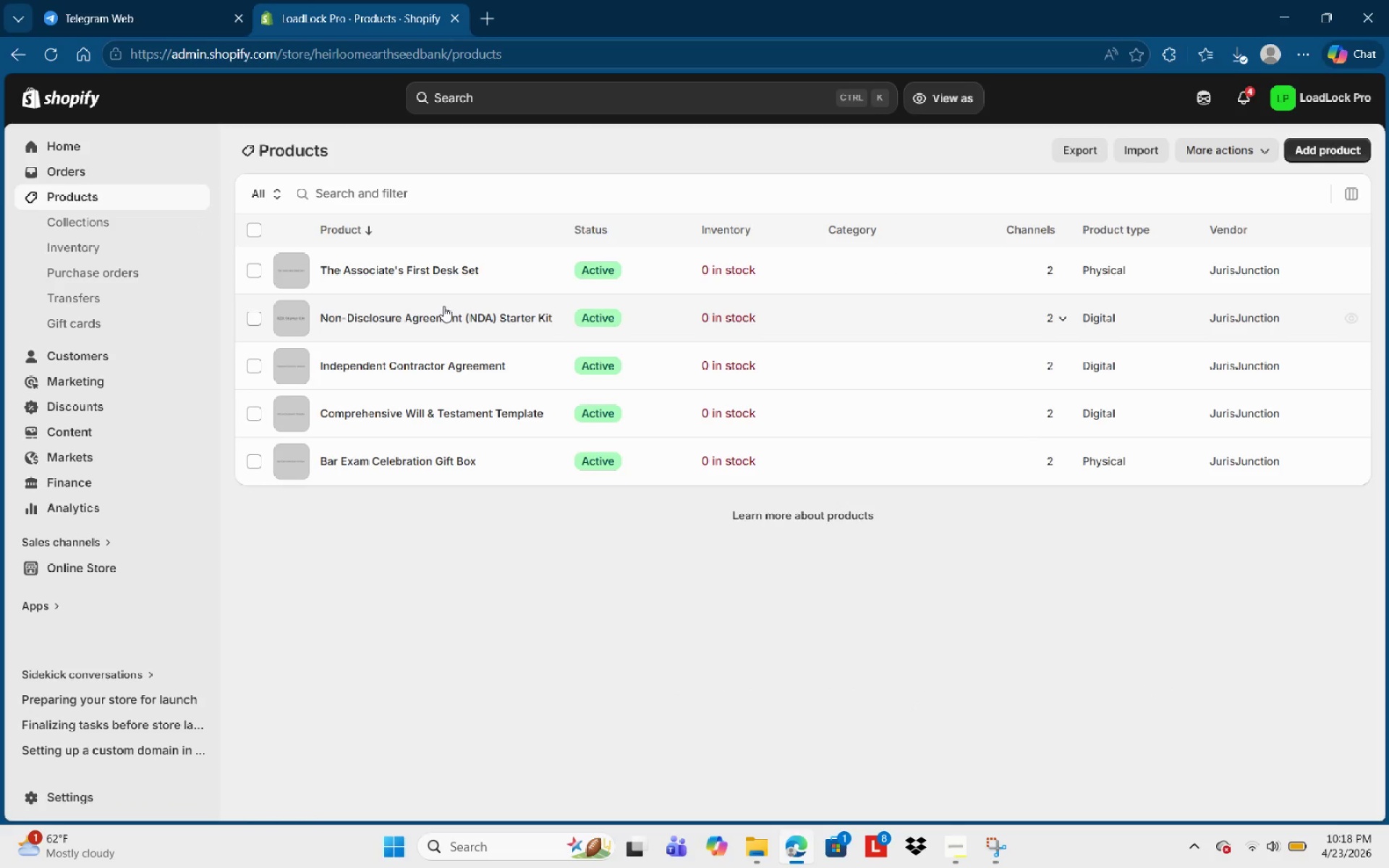 
left_click([417, 363])
 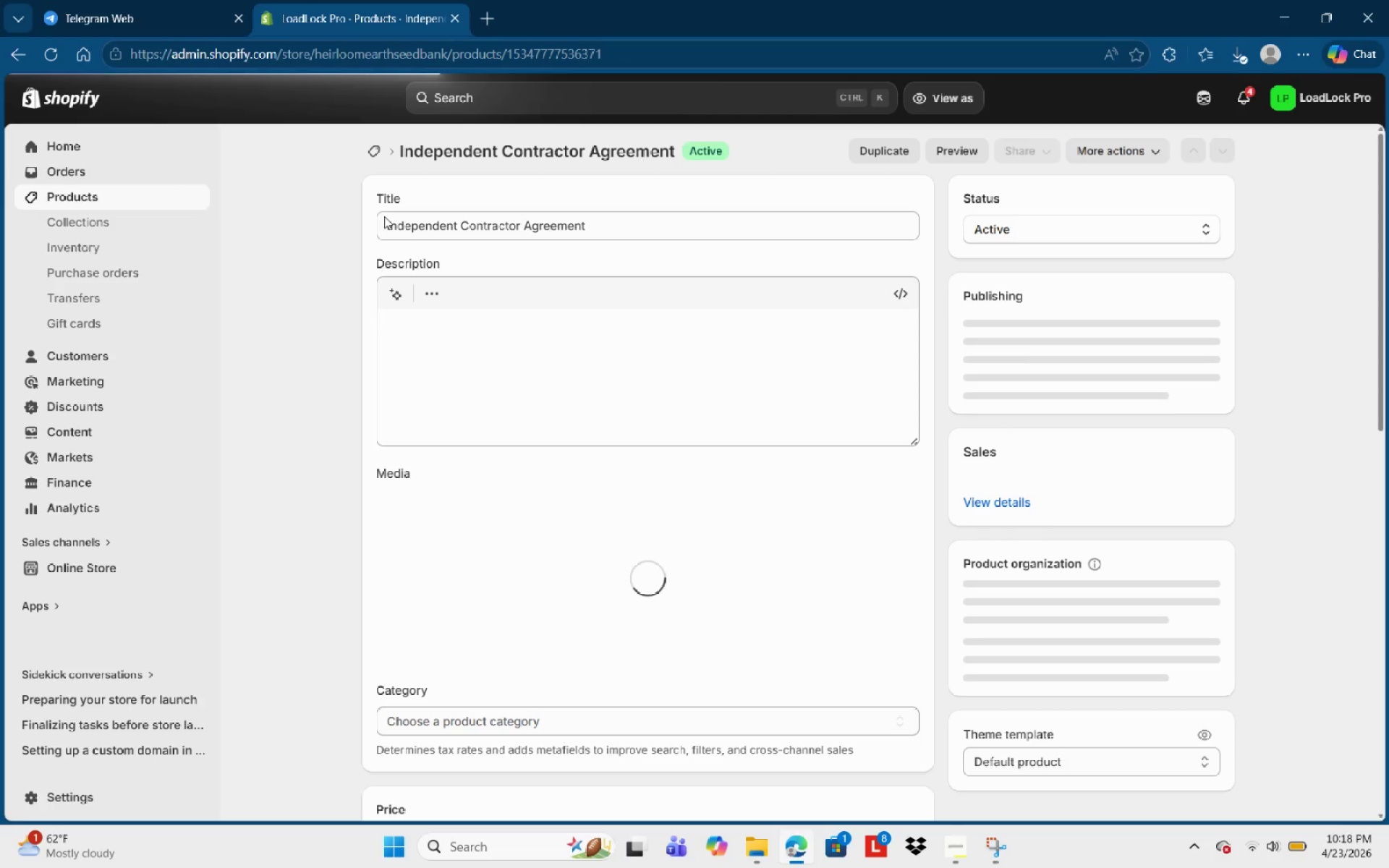 
left_click([629, 224])
 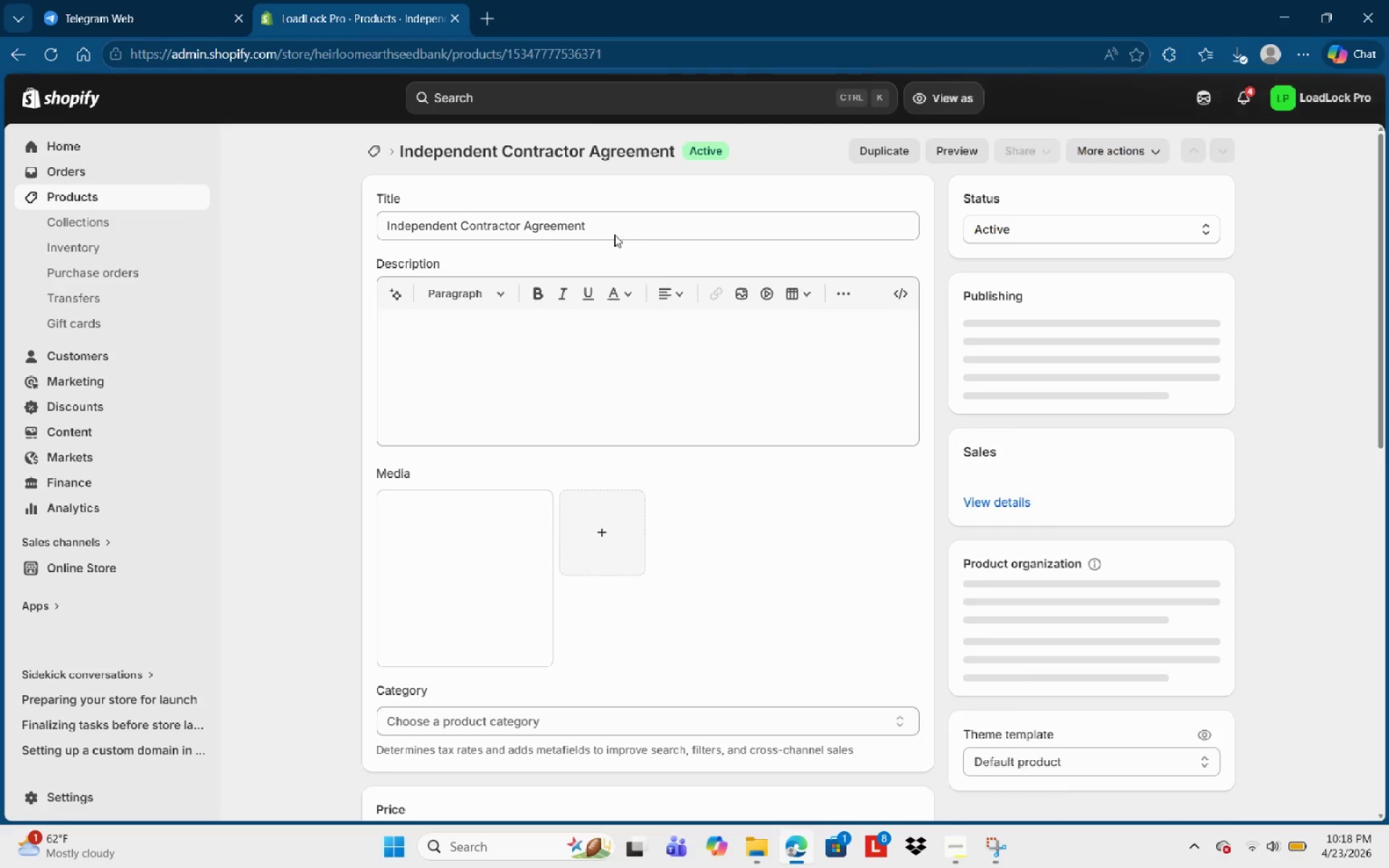 
left_click([614, 235])
 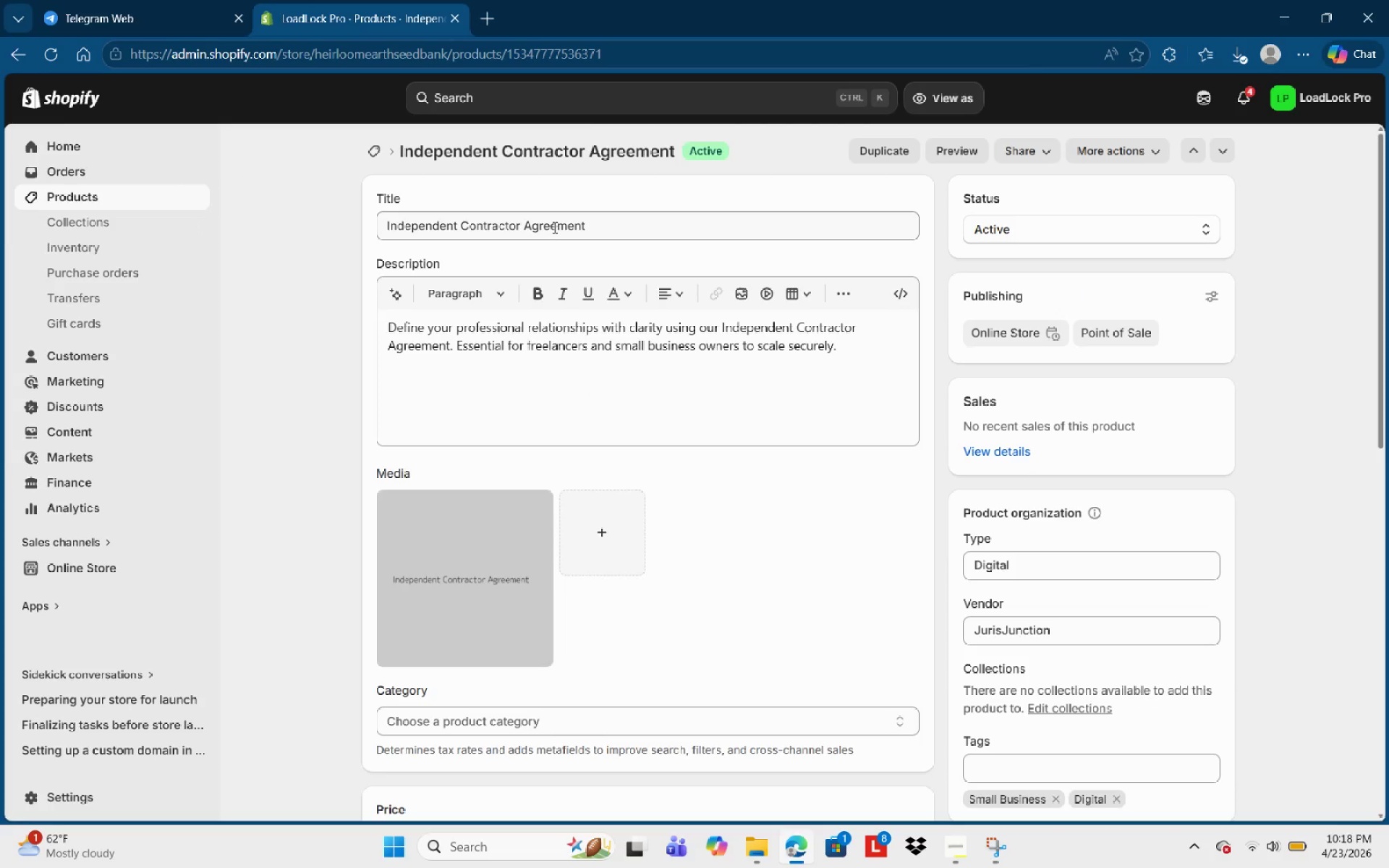 
left_click([553, 227])
 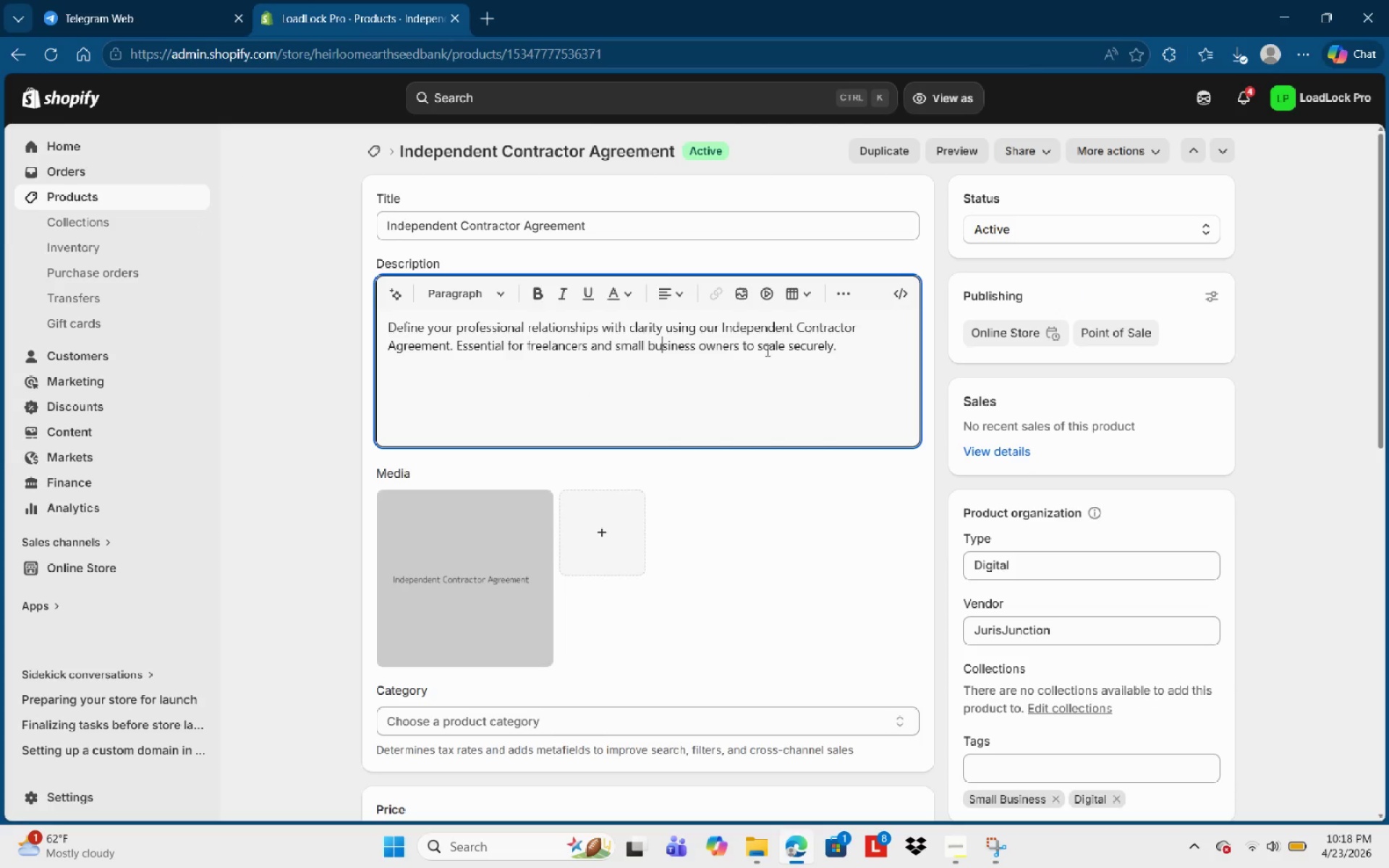 
left_click([886, 350])
 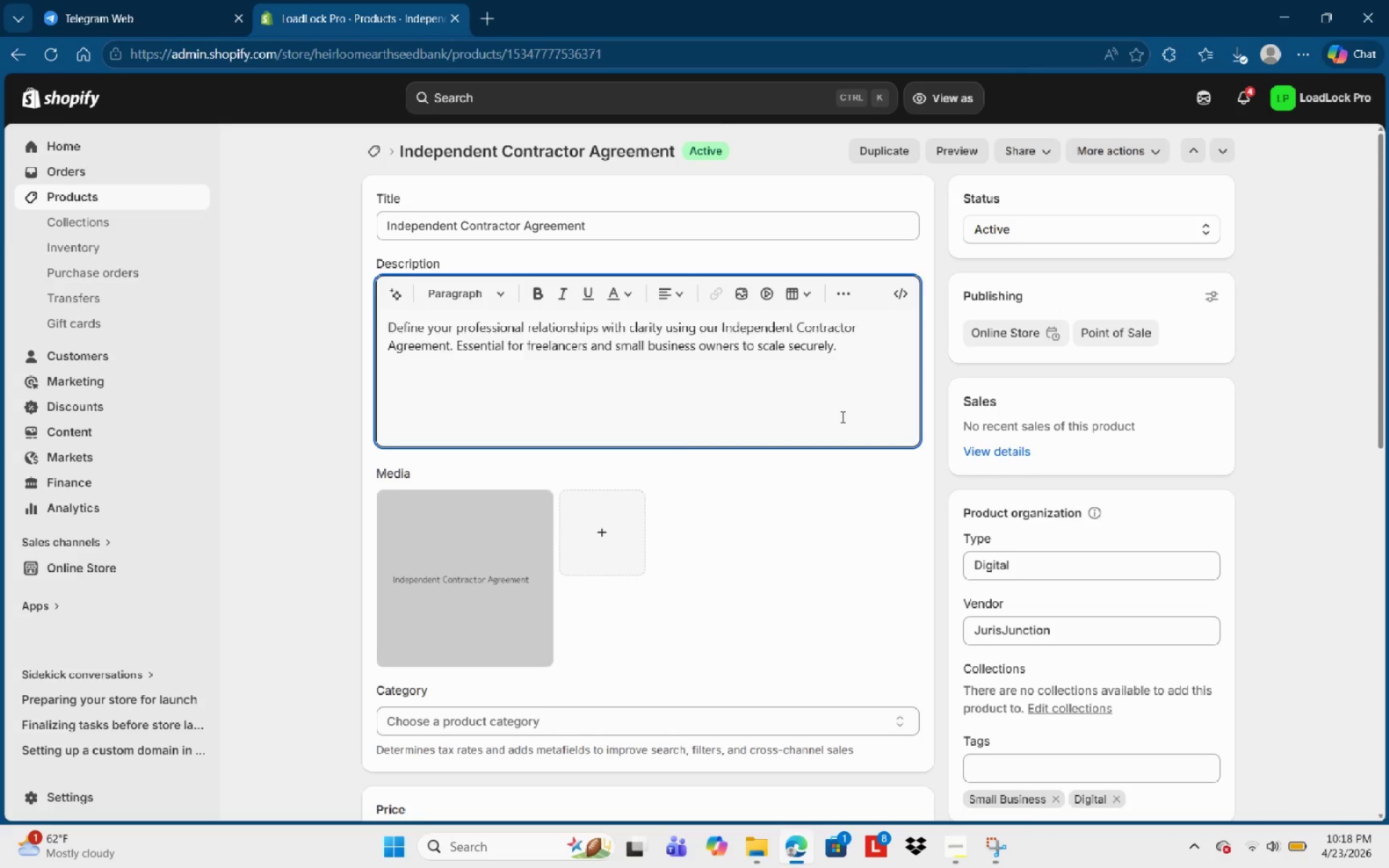 
scroll: coordinate [477, 571], scroll_direction: down, amount: 7.0
 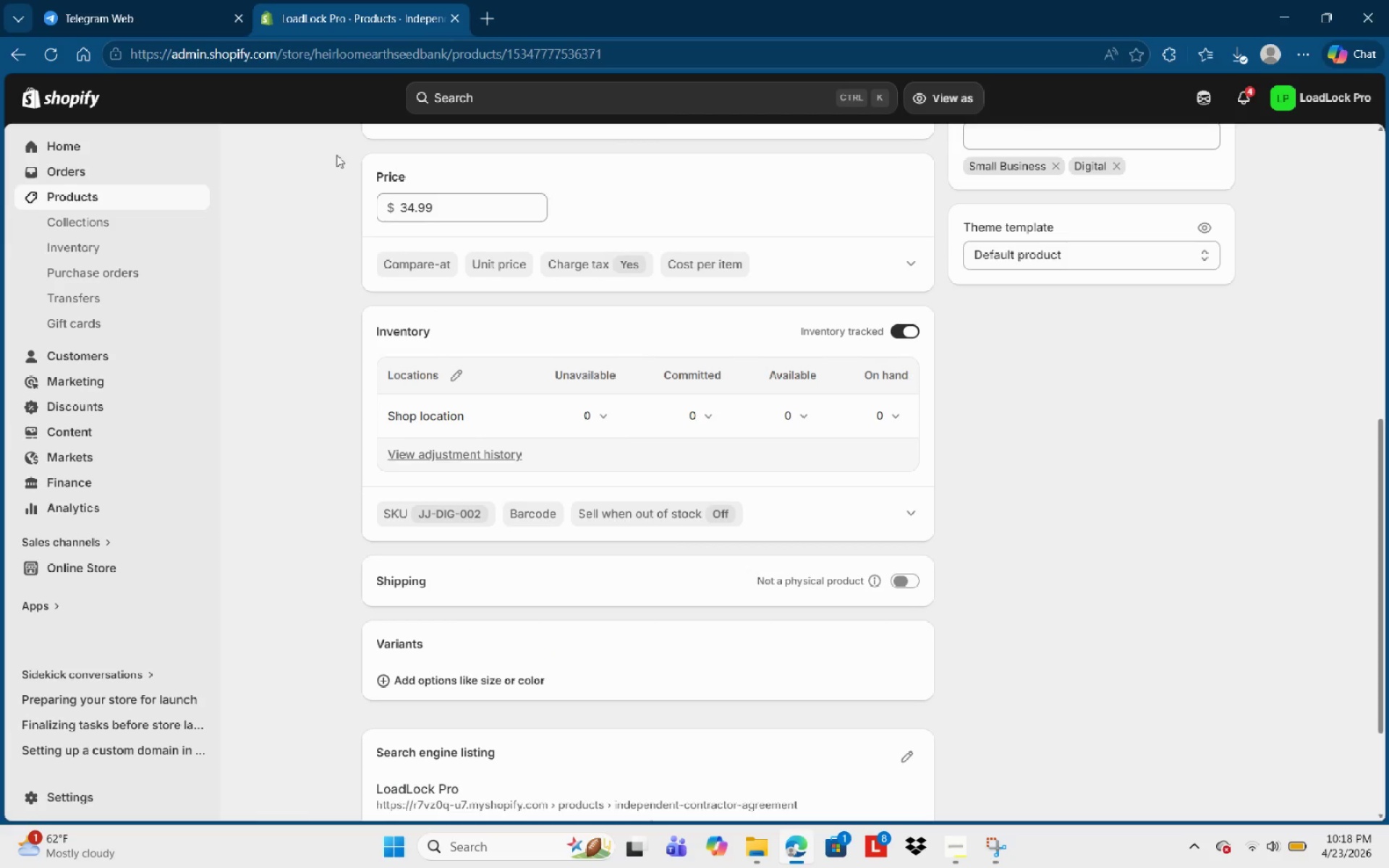 
scroll: coordinate [176, 228], scroll_direction: up, amount: 3.0
 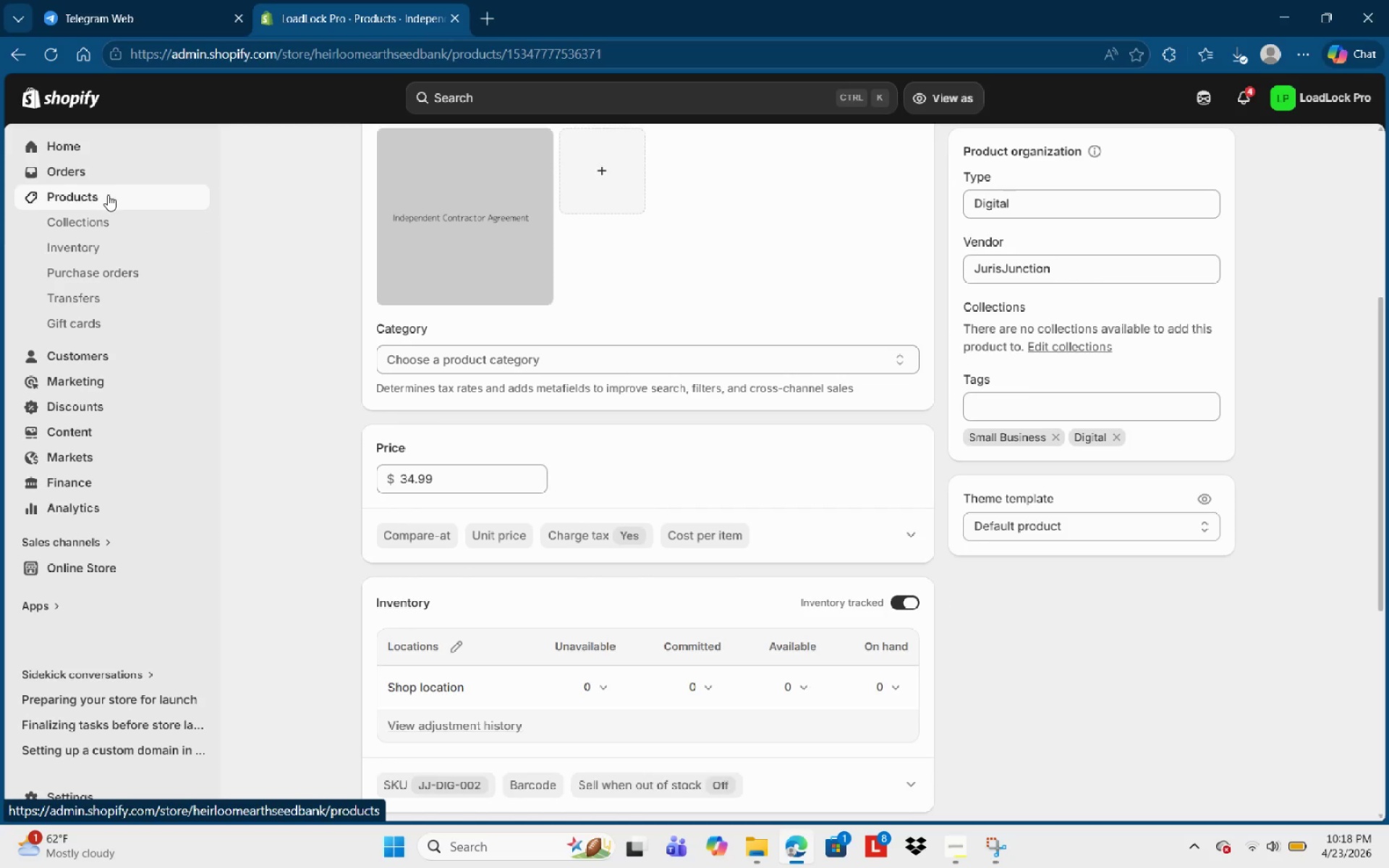 
left_click([108, 195])
 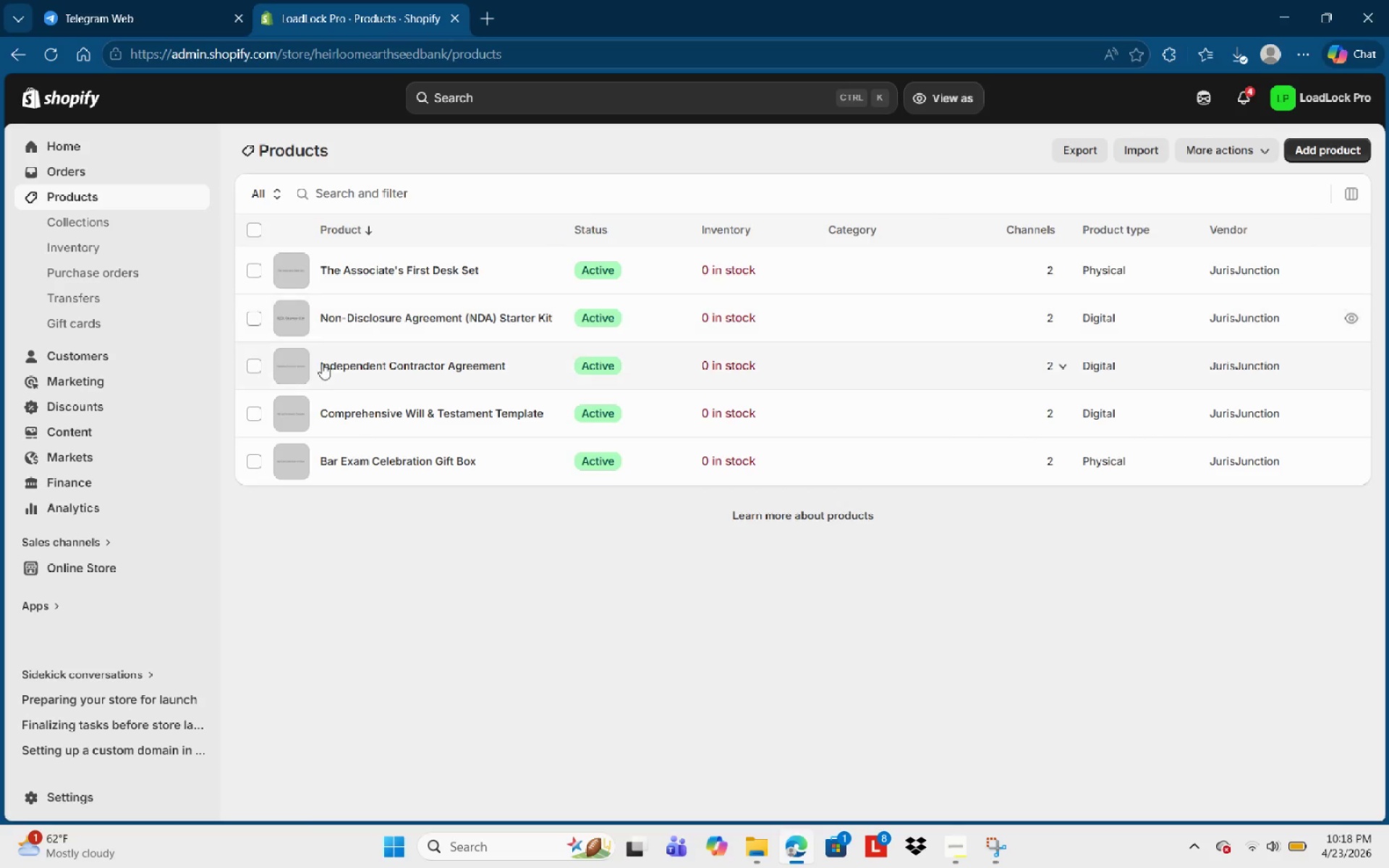 
left_click([360, 414])
 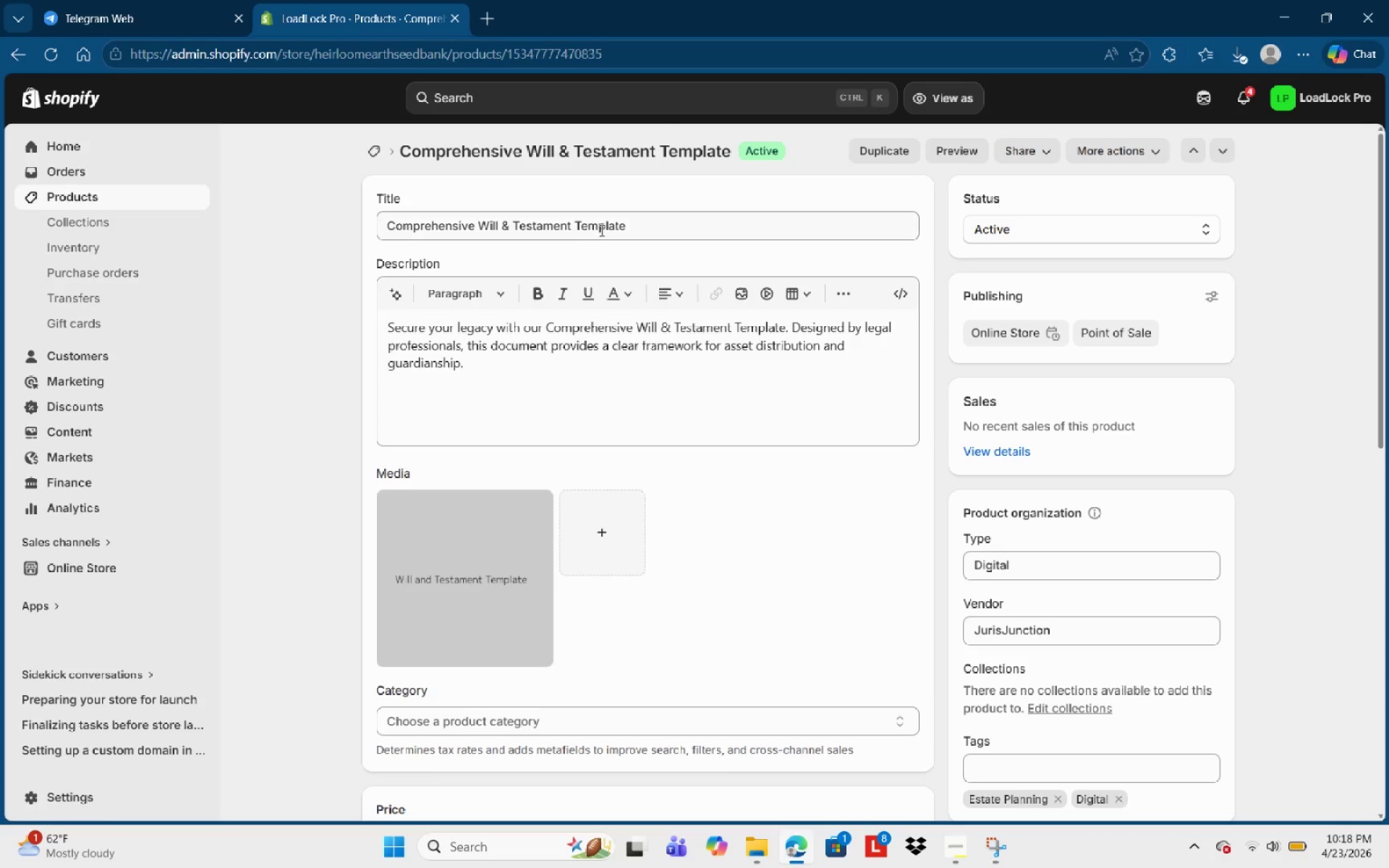 
wait(6.98)
 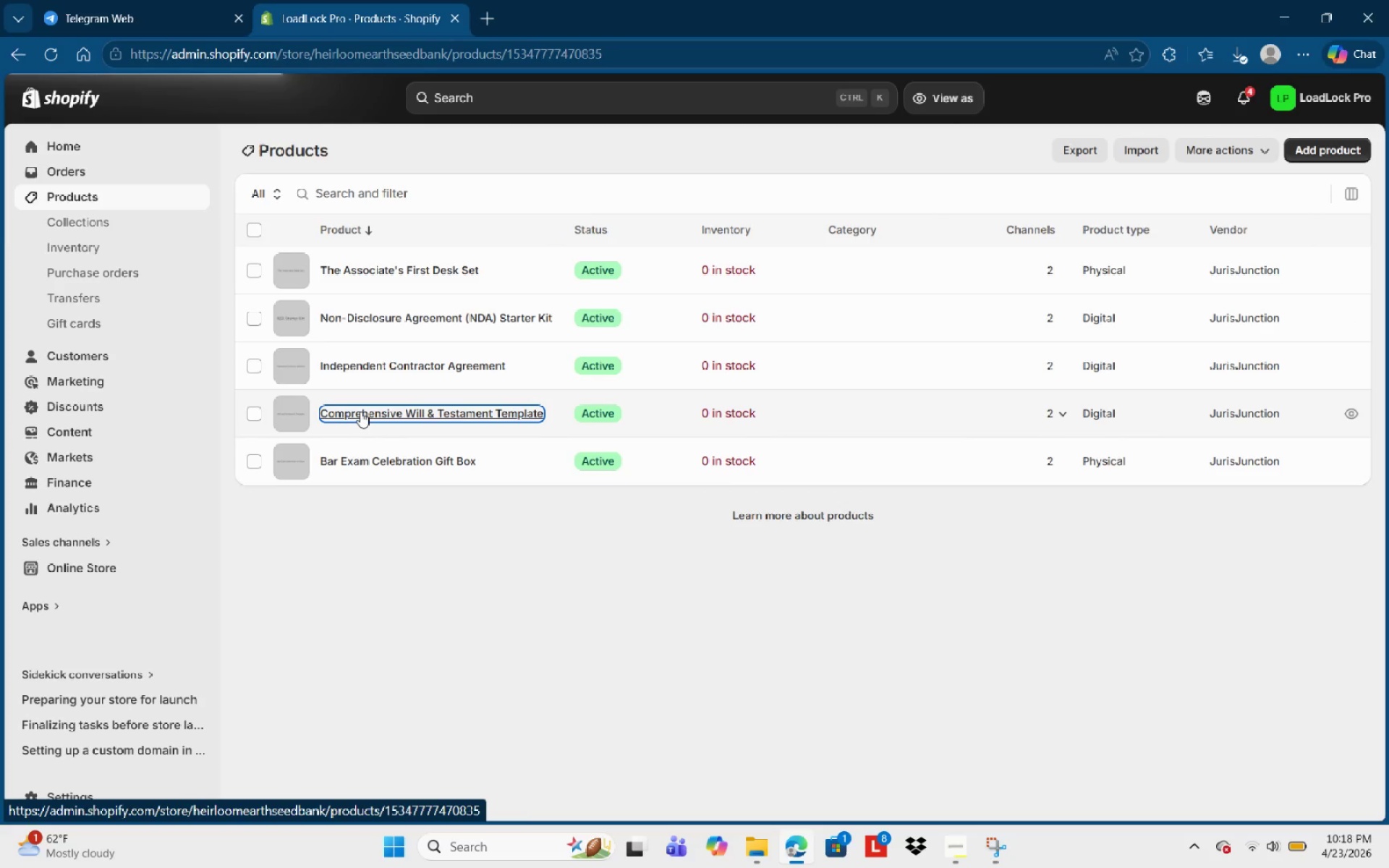 
double_click([641, 223])
 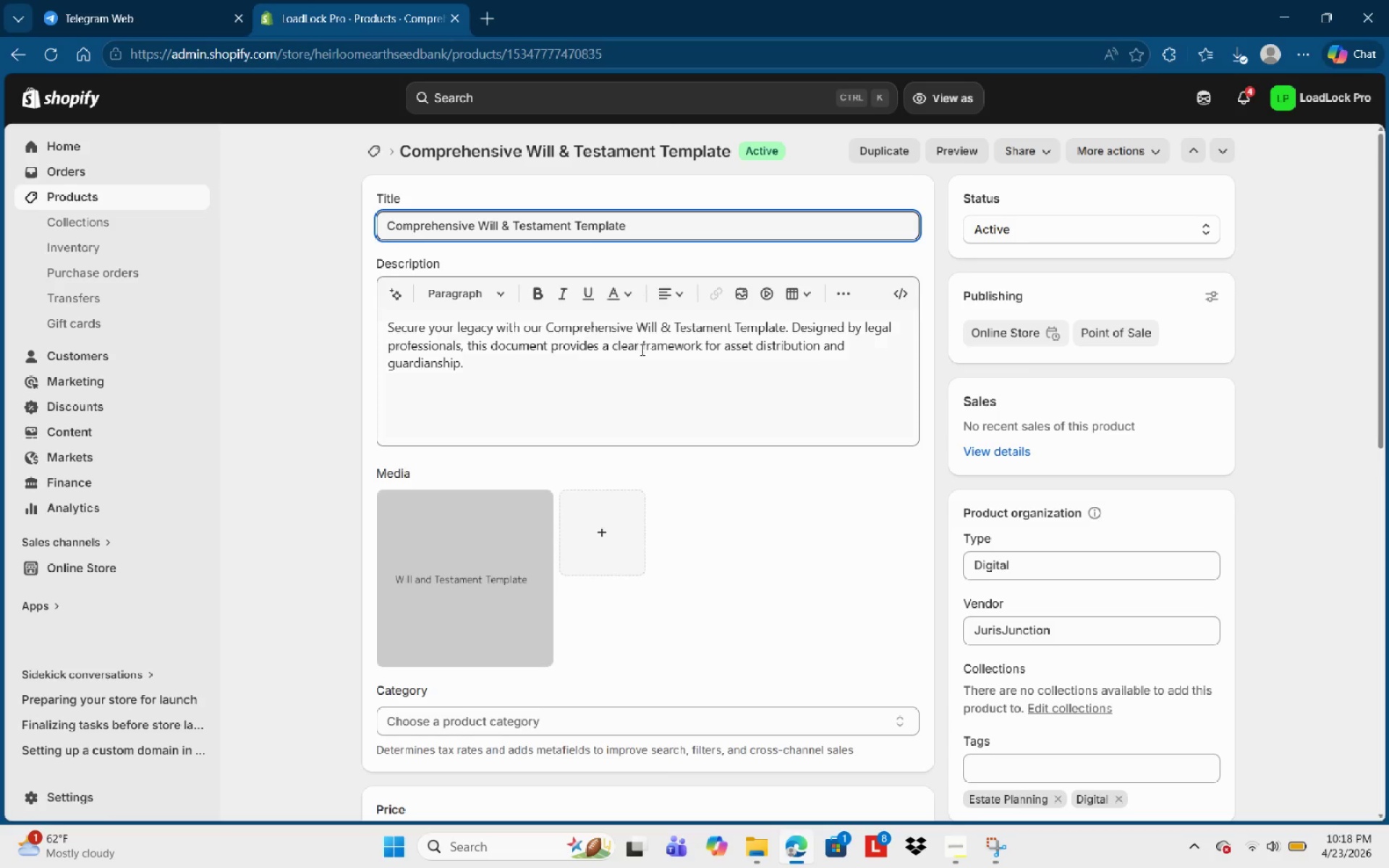 
scroll: coordinate [564, 568], scroll_direction: down, amount: 12.0
 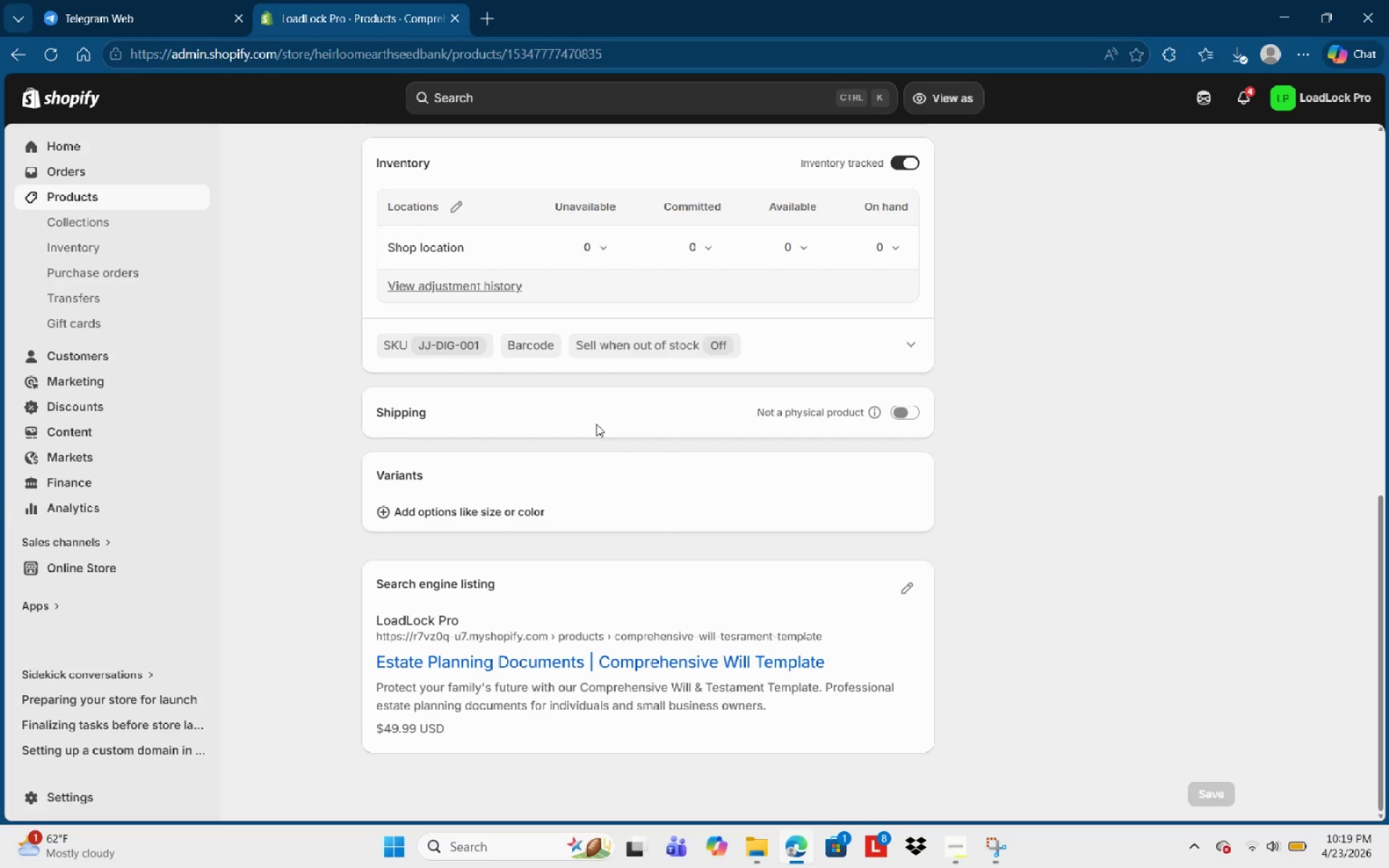 
scroll: coordinate [592, 411], scroll_direction: up, amount: 14.0
 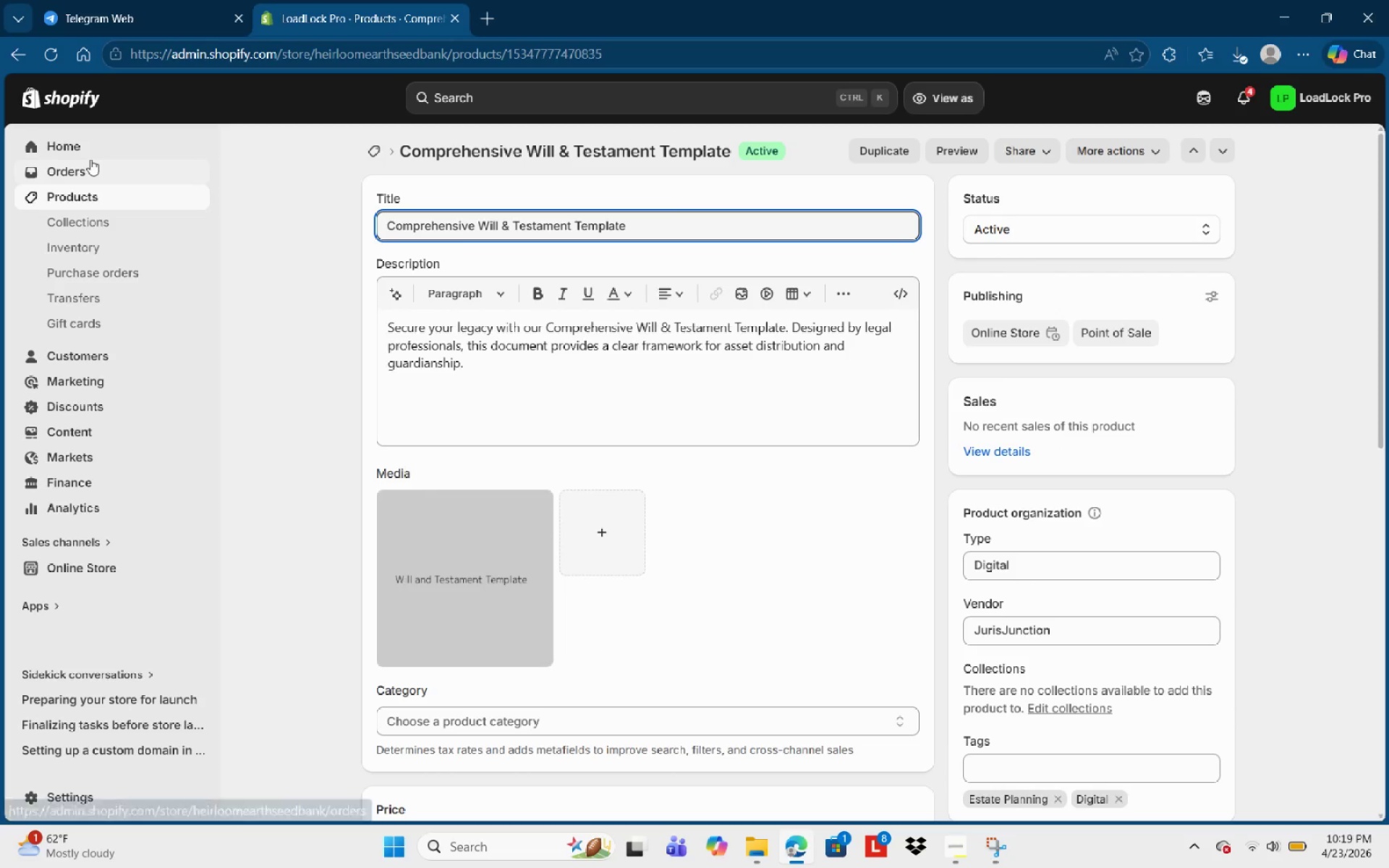 
left_click([90, 159])
 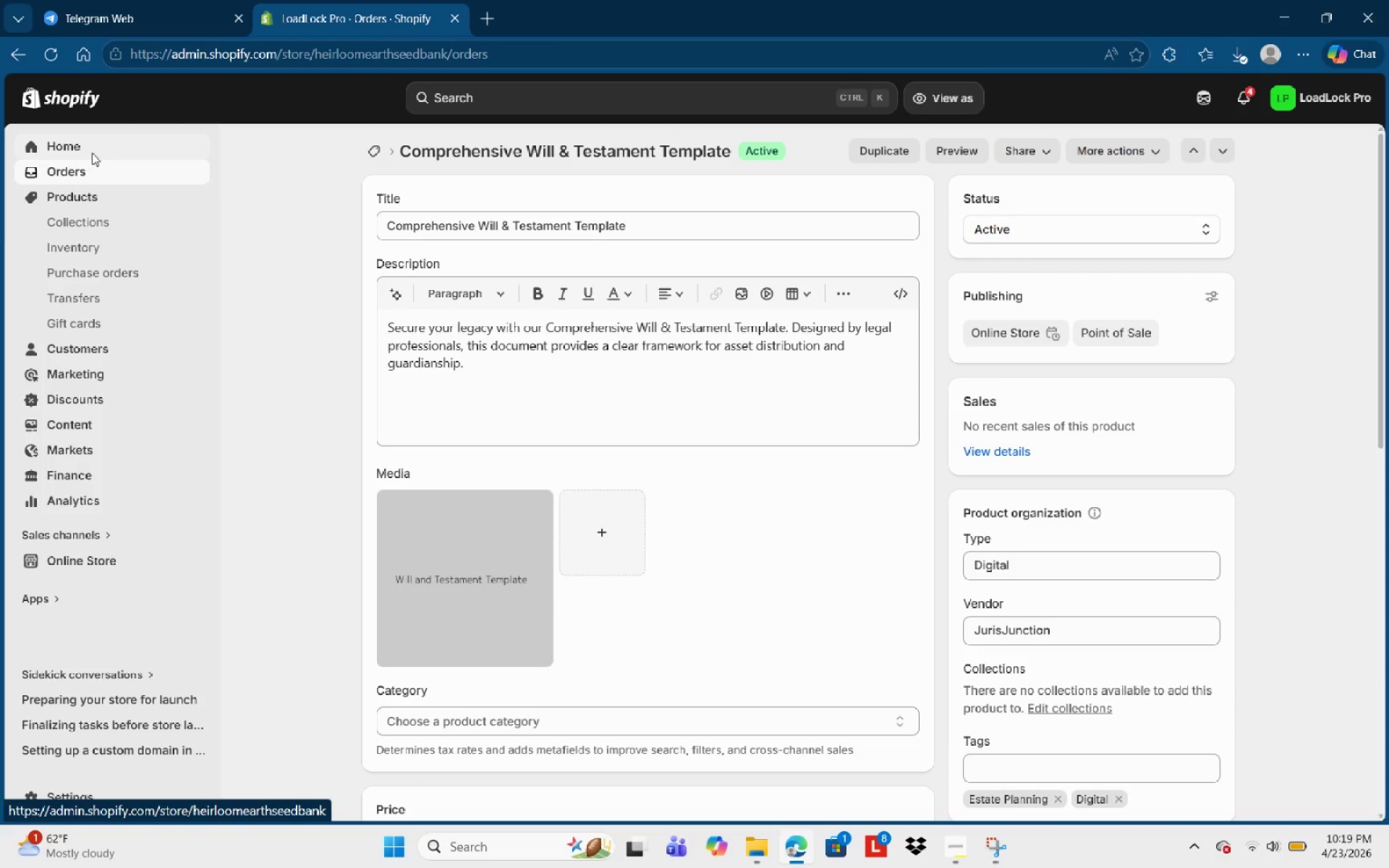 
left_click([101, 148])
 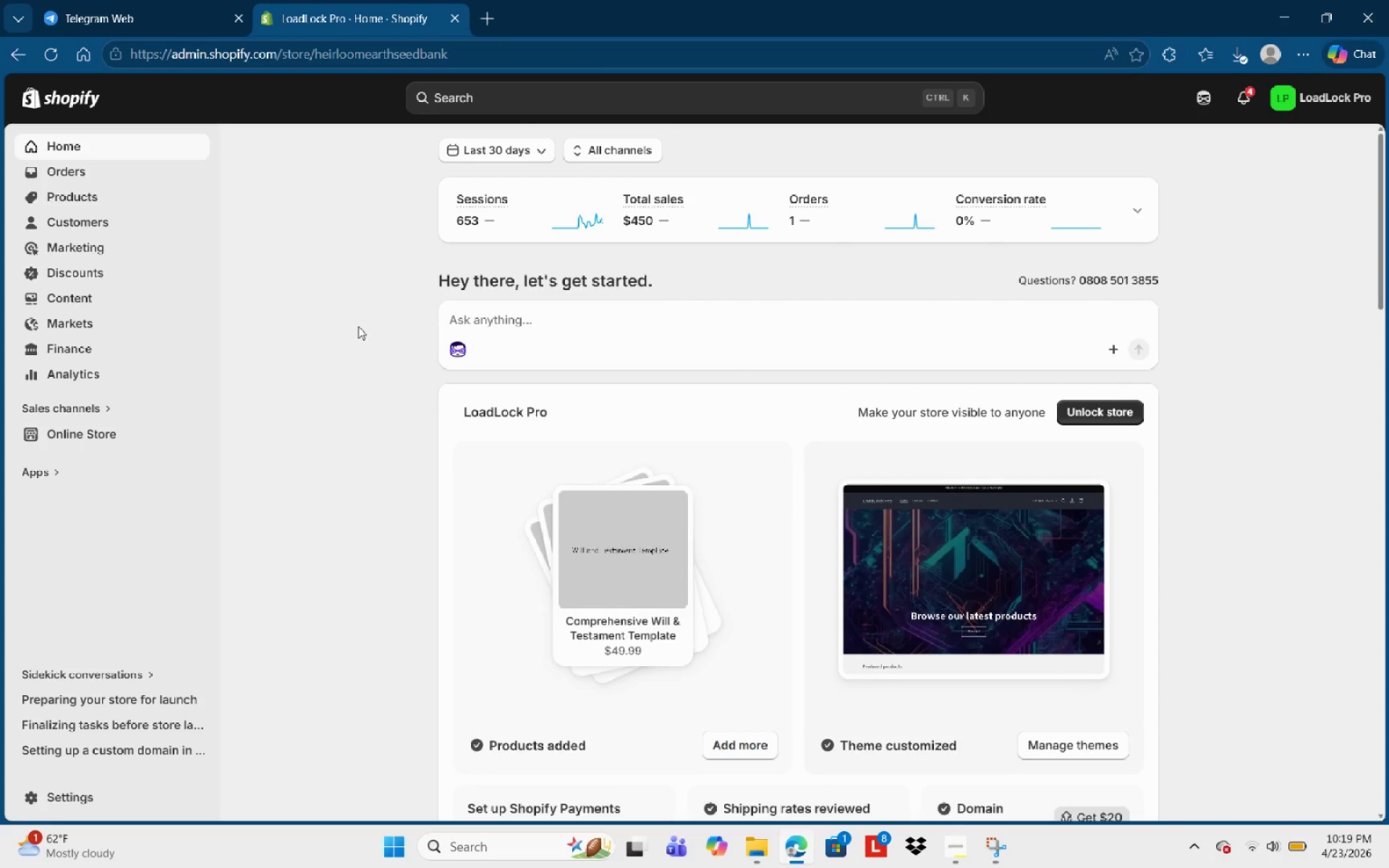 
wait(5.44)
 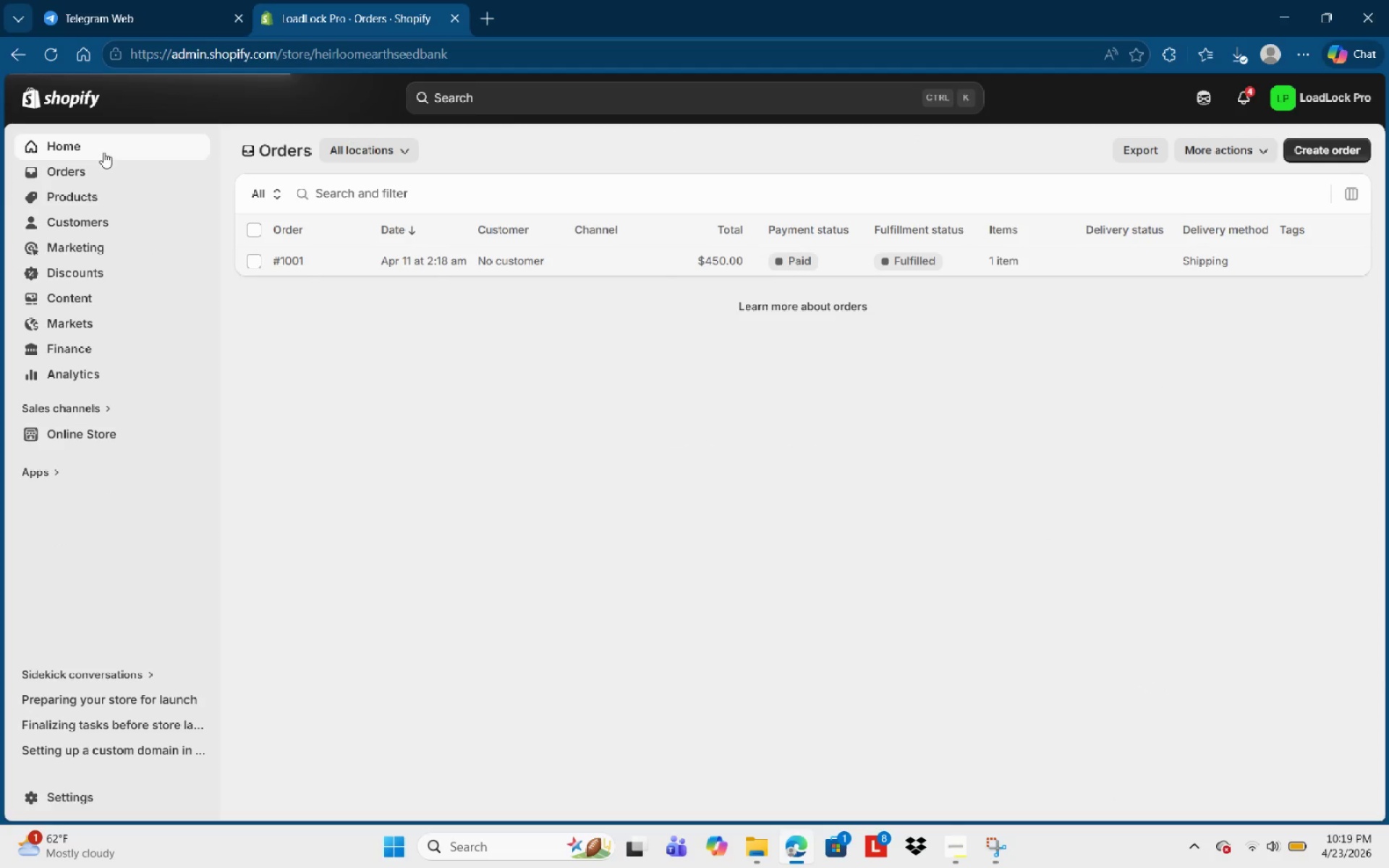 
left_click([85, 200])
 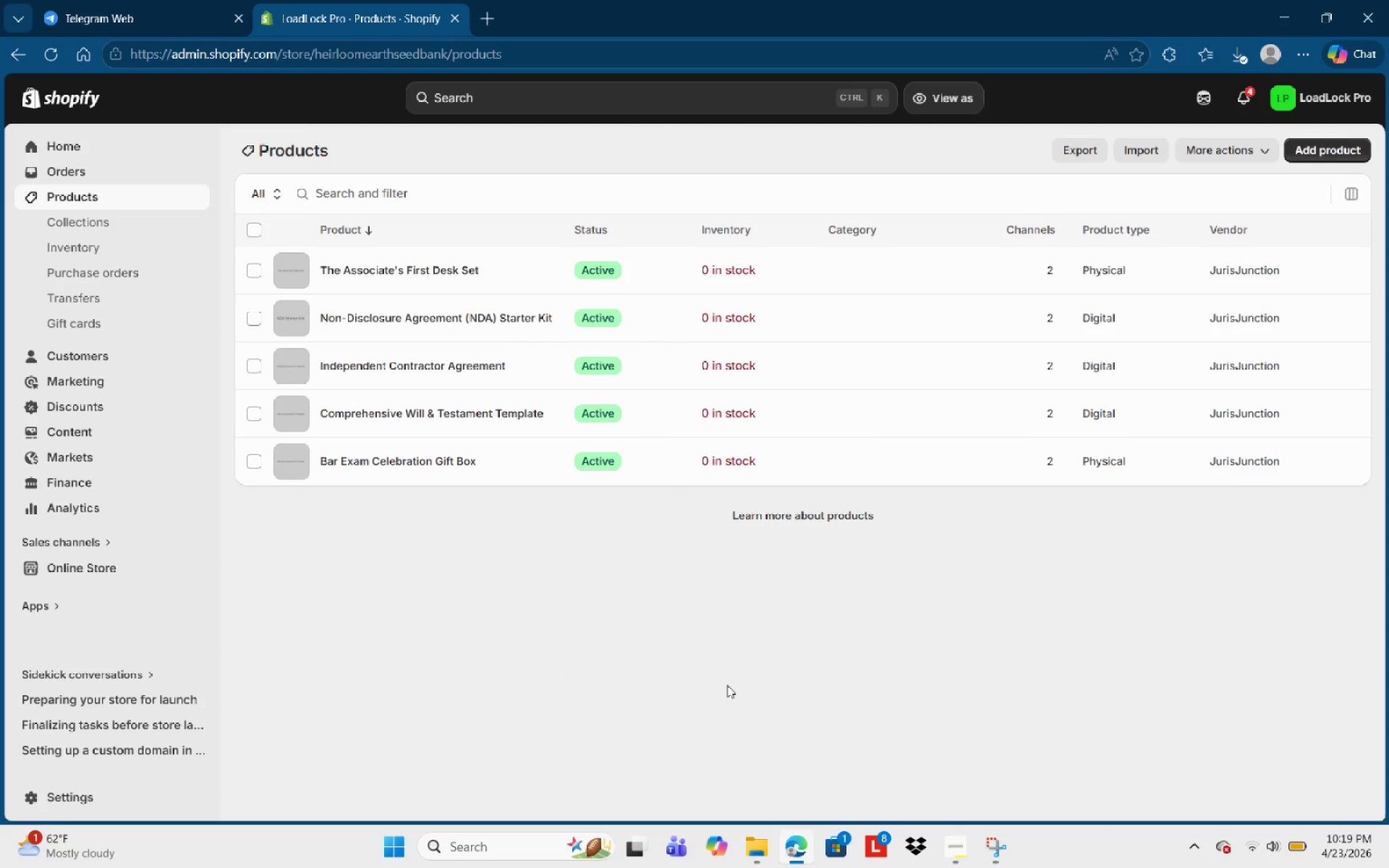 
left_click([959, 840])